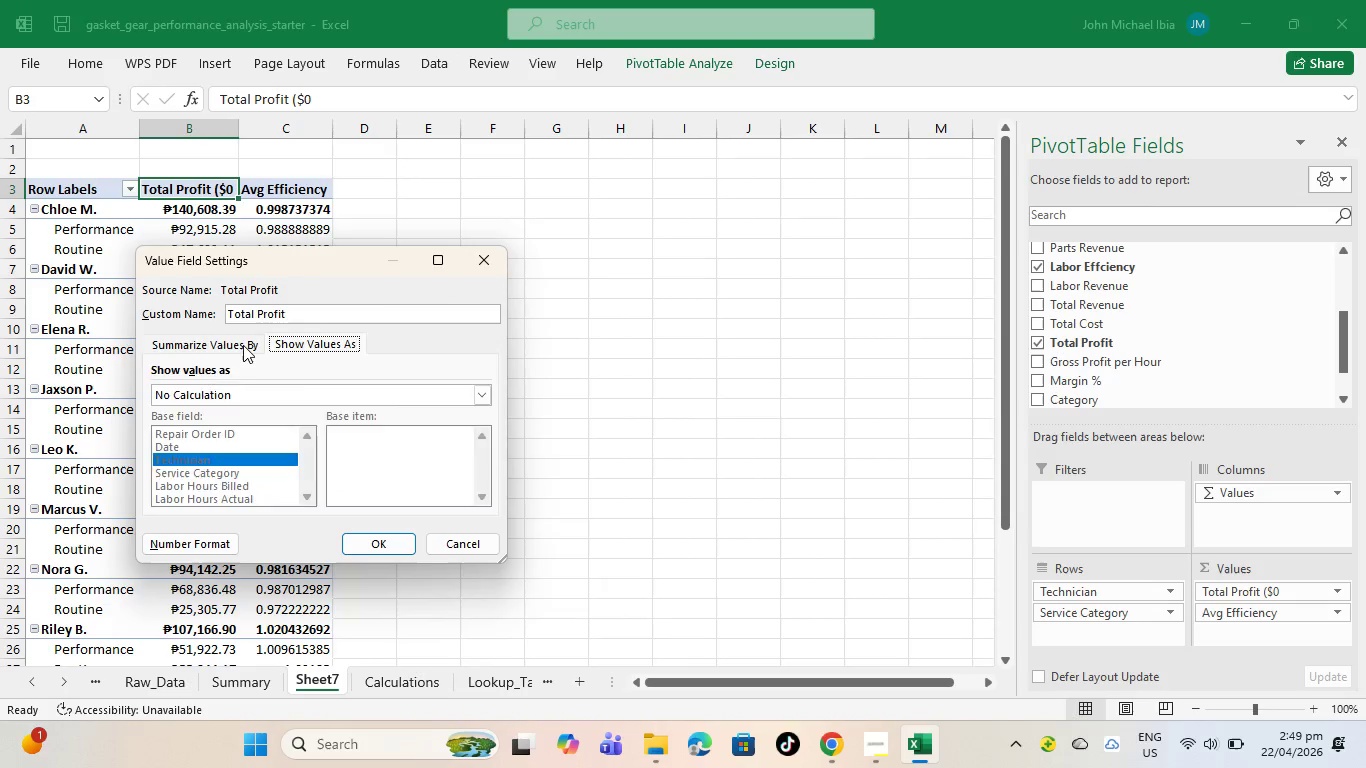 
left_click([243, 345])
 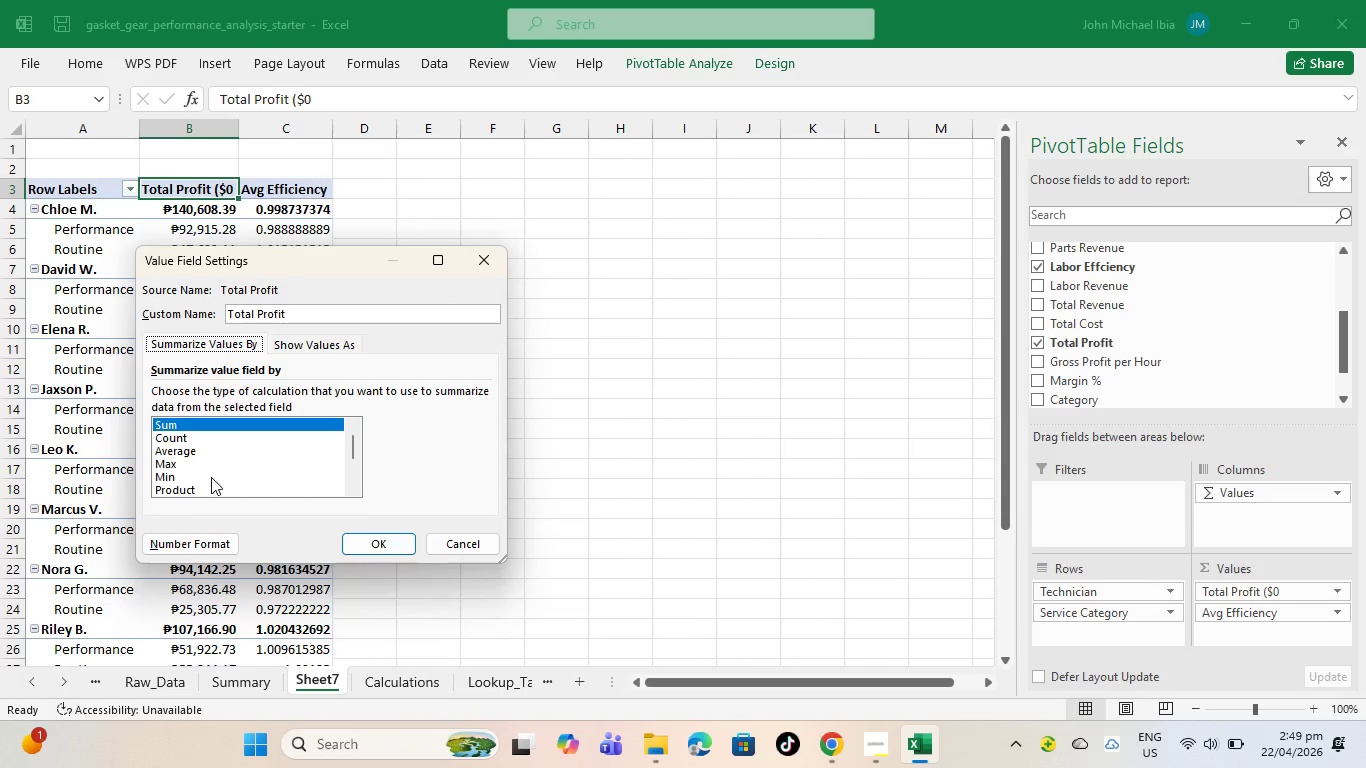 
scroll: coordinate [211, 477], scroll_direction: down, amount: 6.0
 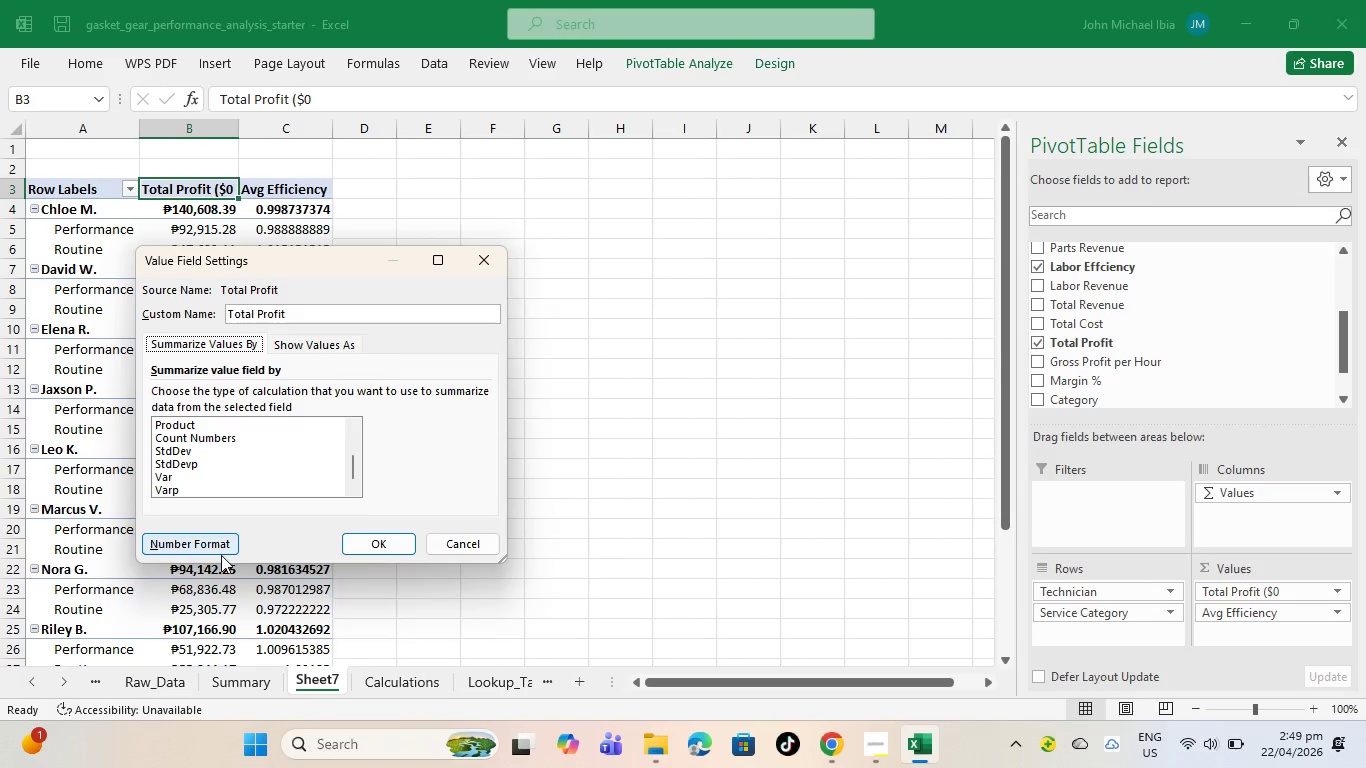 
left_click([219, 552])
 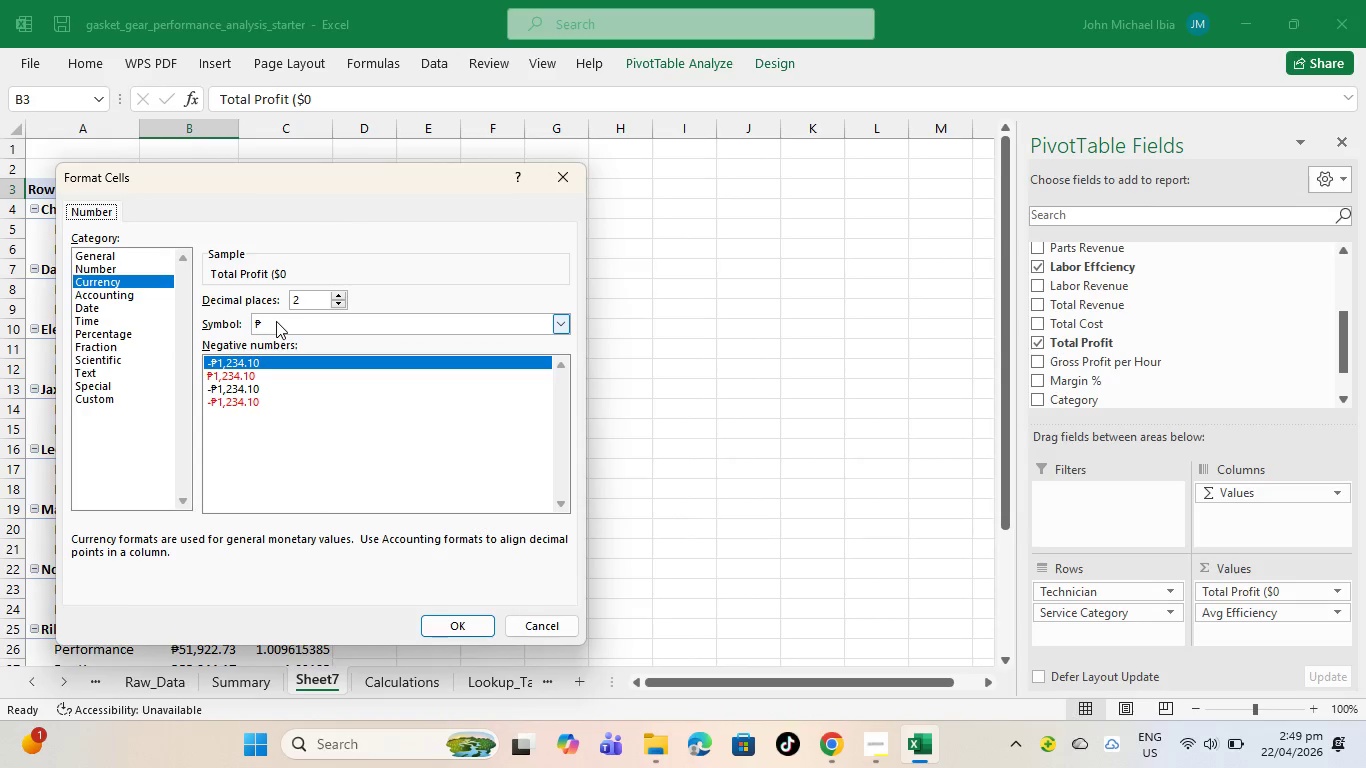 
left_click([257, 324])
 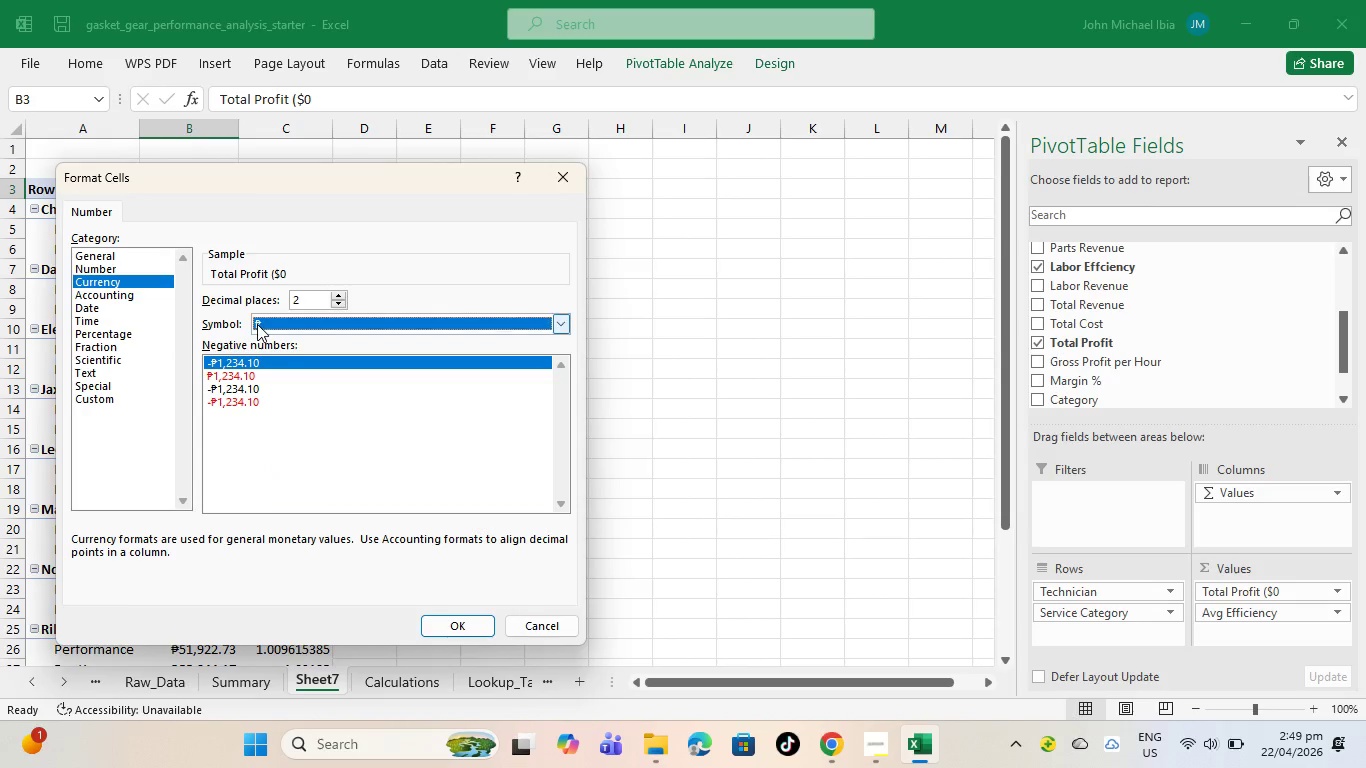 
double_click([257, 324])
 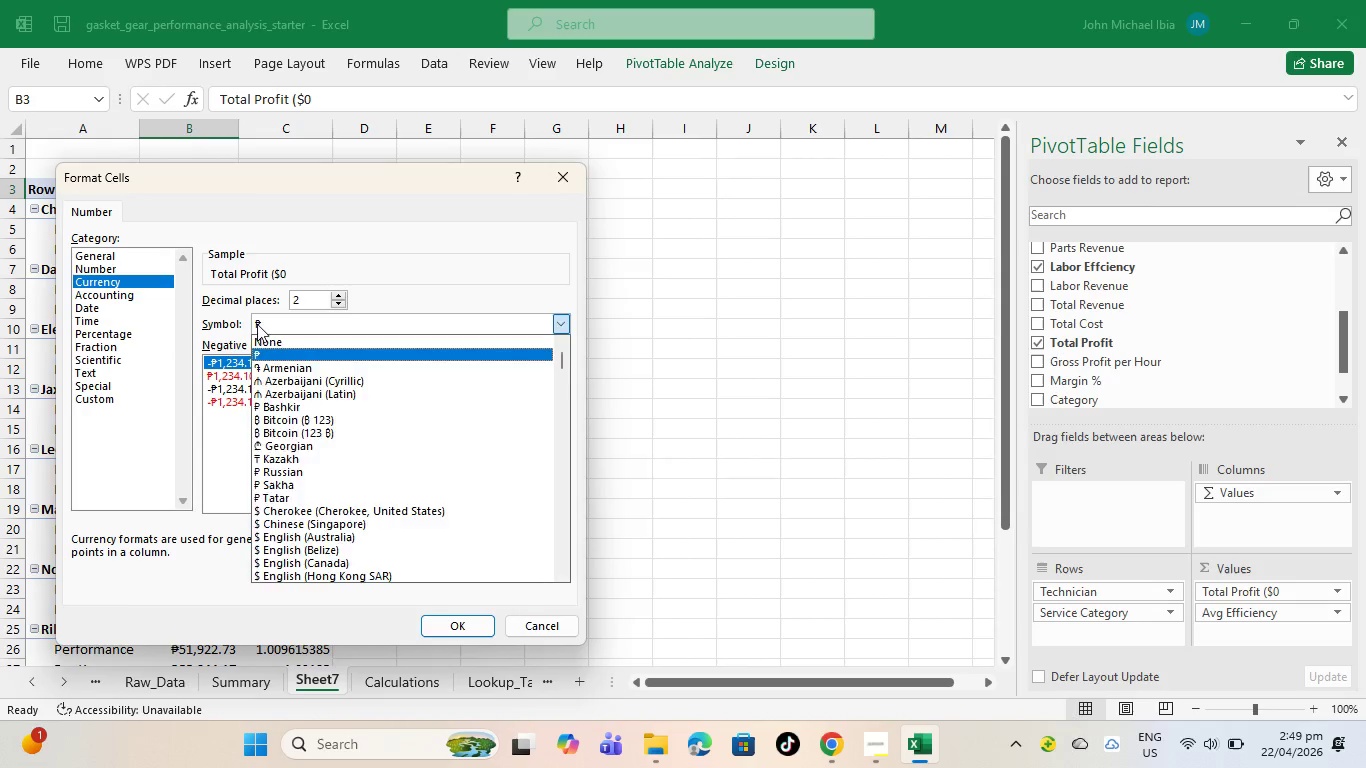 
triple_click([257, 324])
 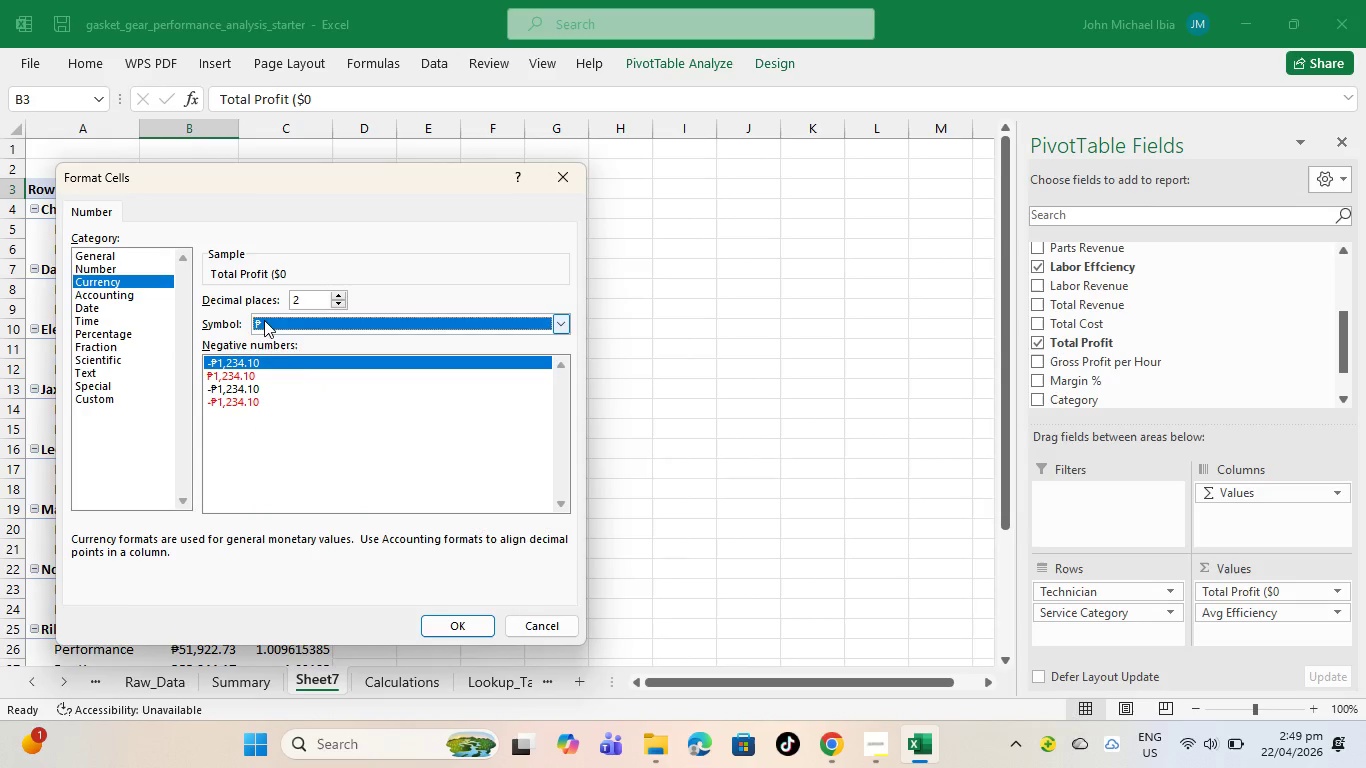 
left_click([264, 320])
 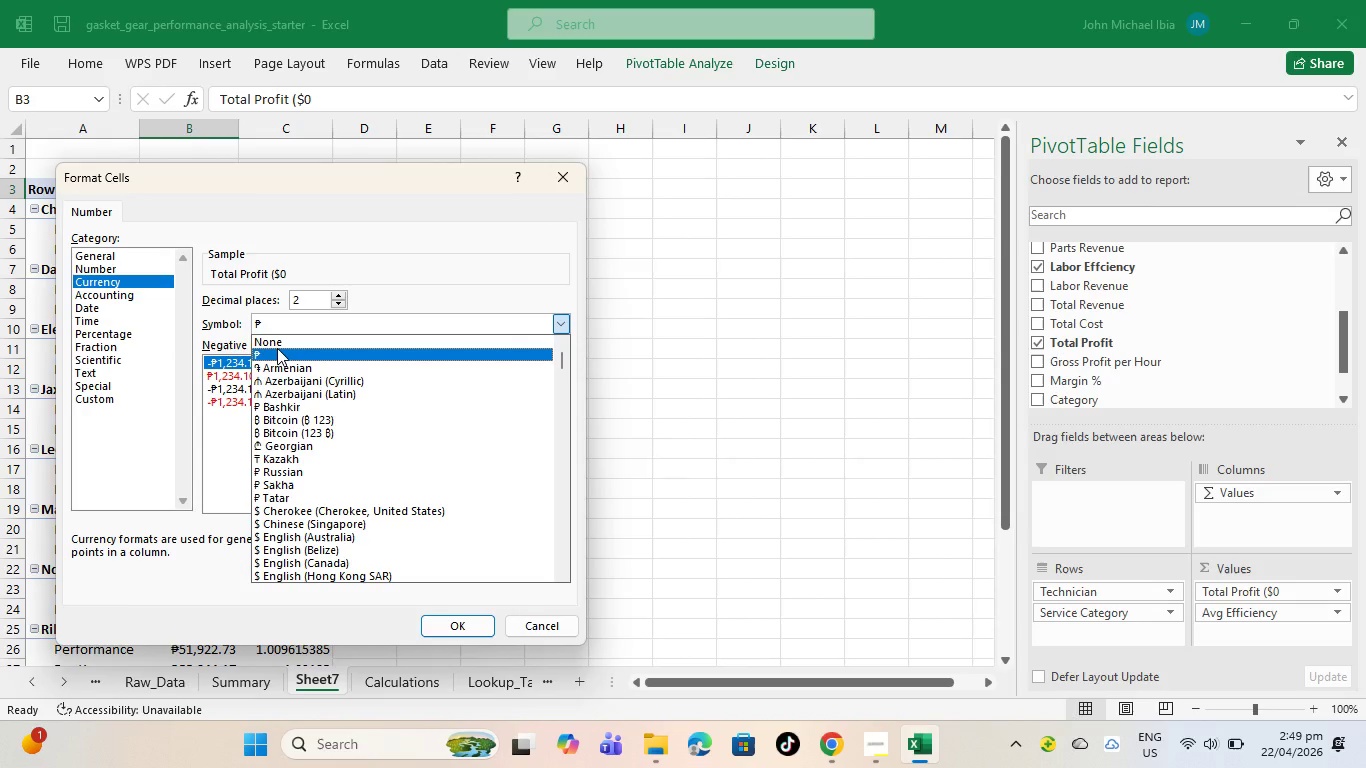 
key(Control+C)
 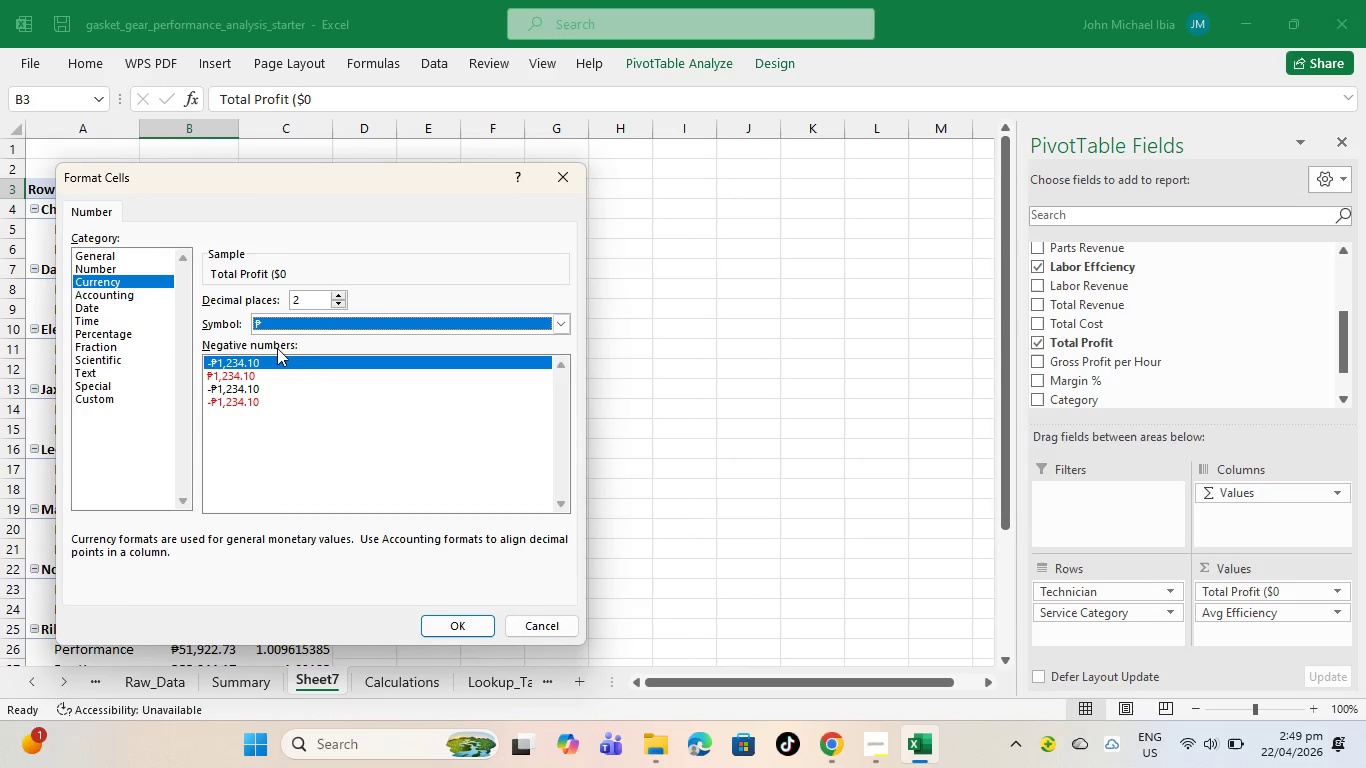 
left_click([277, 348])
 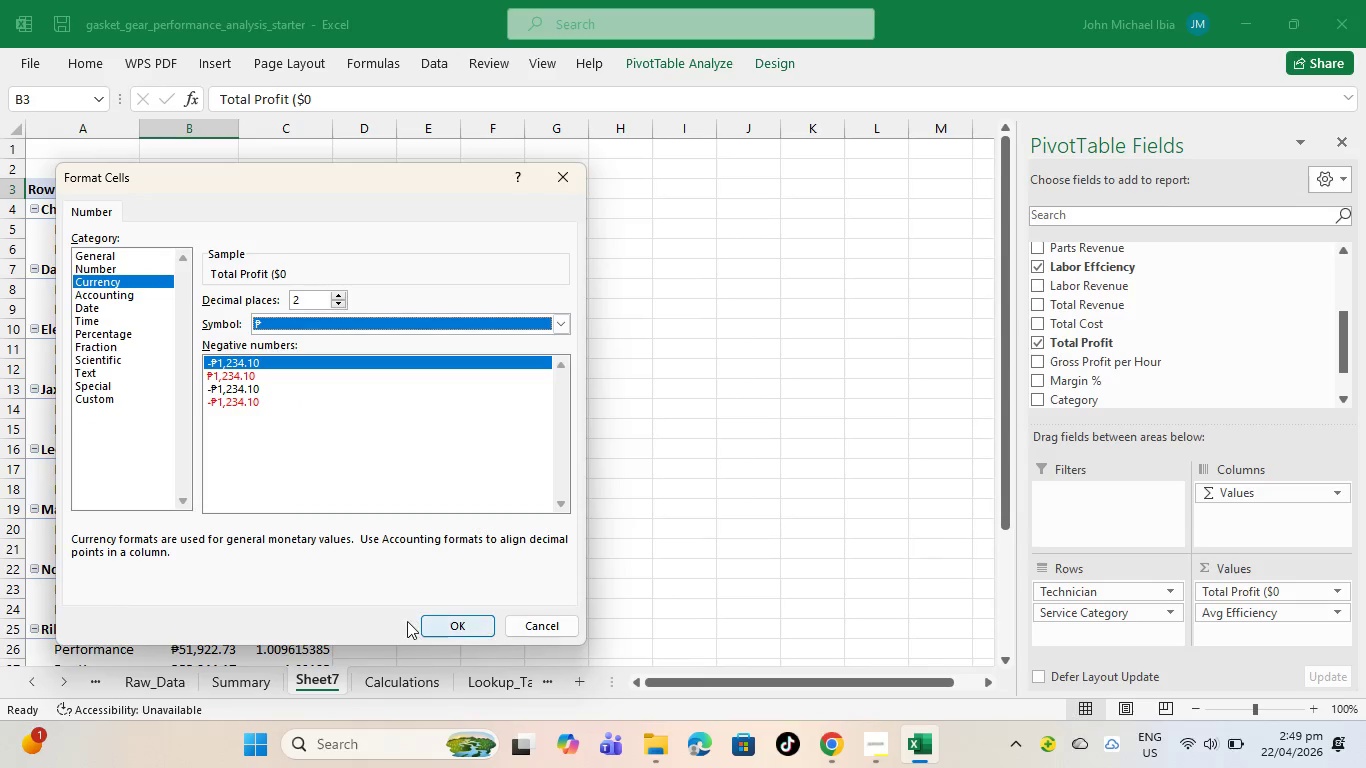 
left_click_drag(start_coordinate=[418, 620], to_coordinate=[426, 618])
 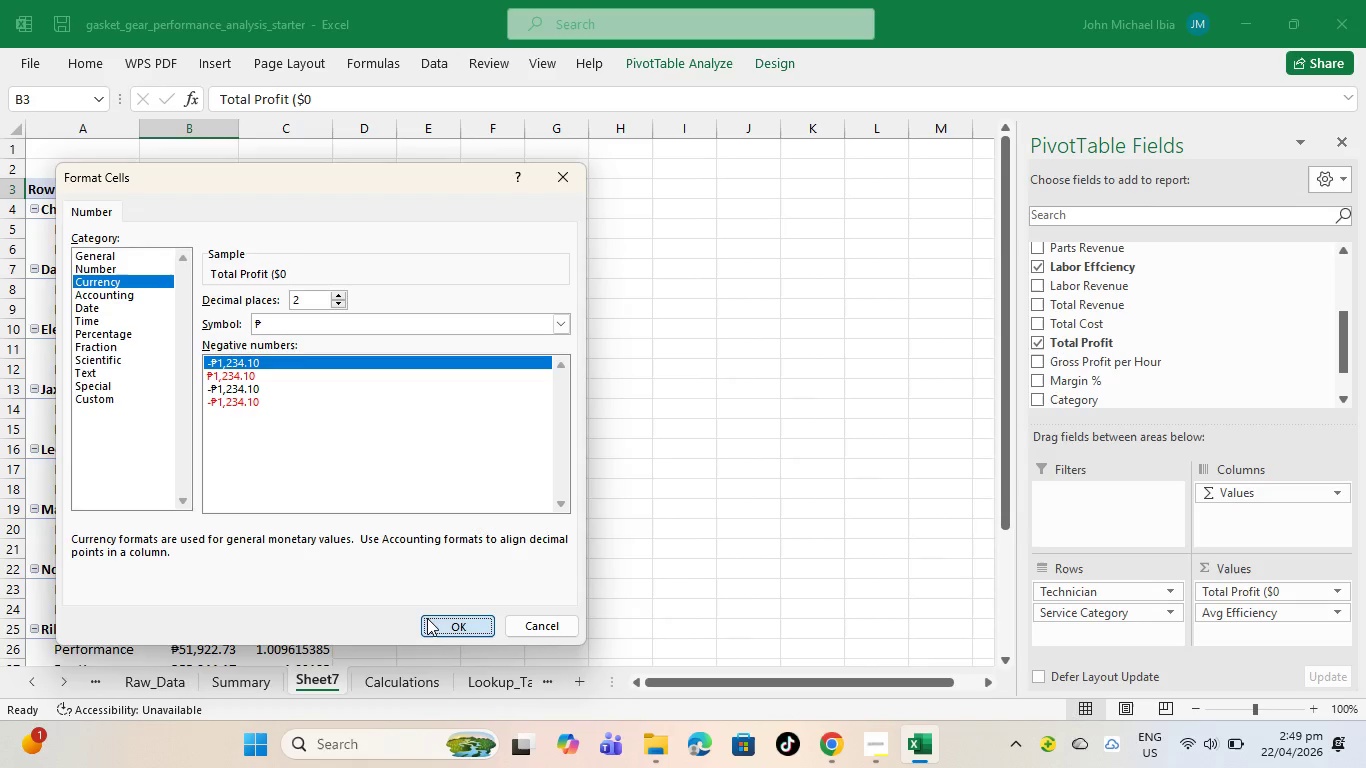 
double_click([427, 618])
 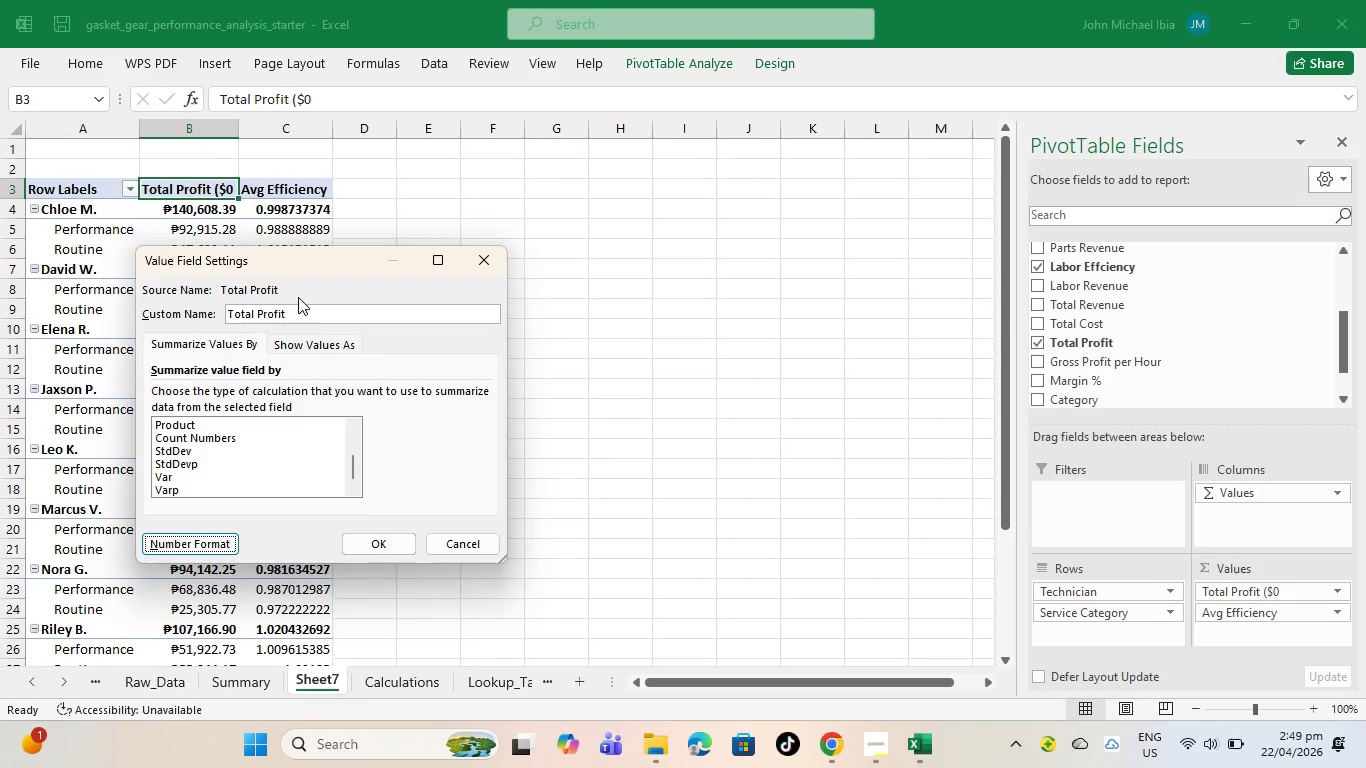 
left_click_drag(start_coordinate=[291, 304], to_coordinate=[287, 309])
 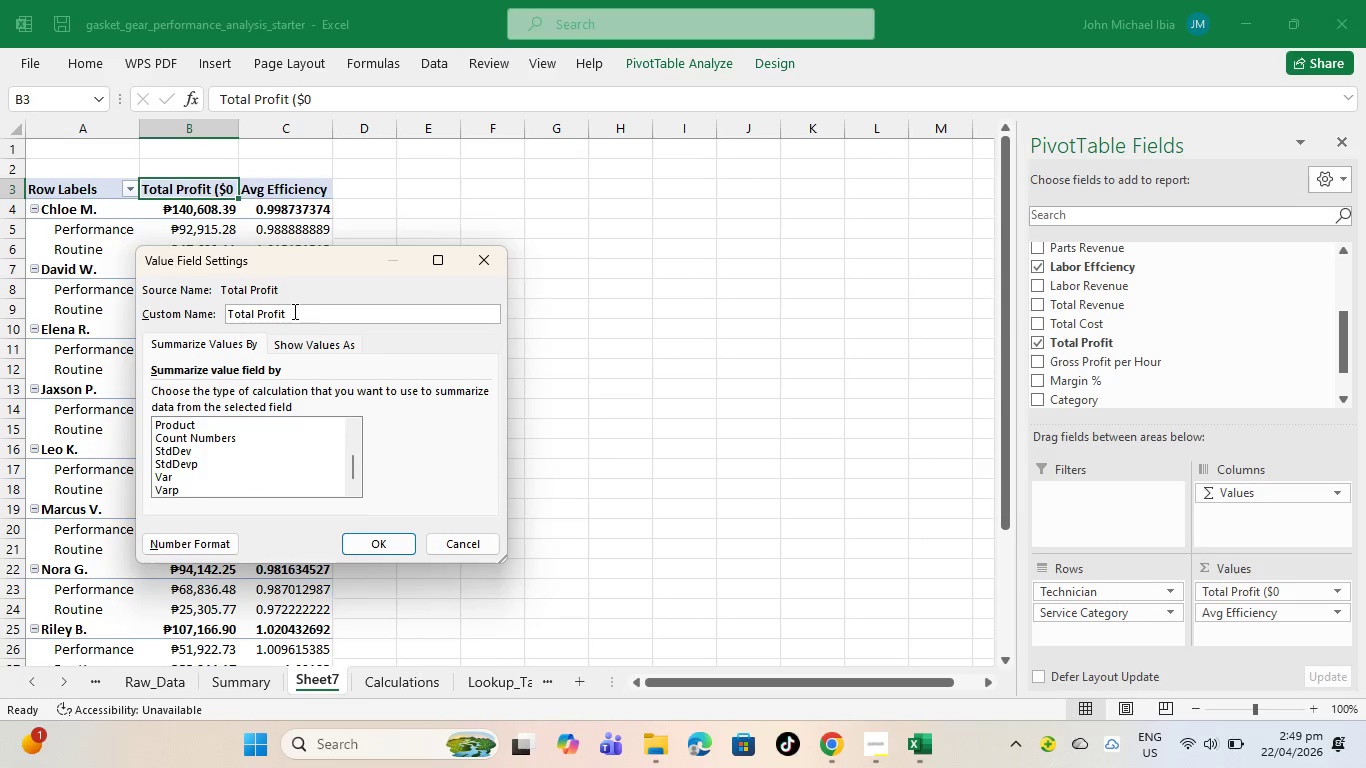 
left_click([293, 311])
 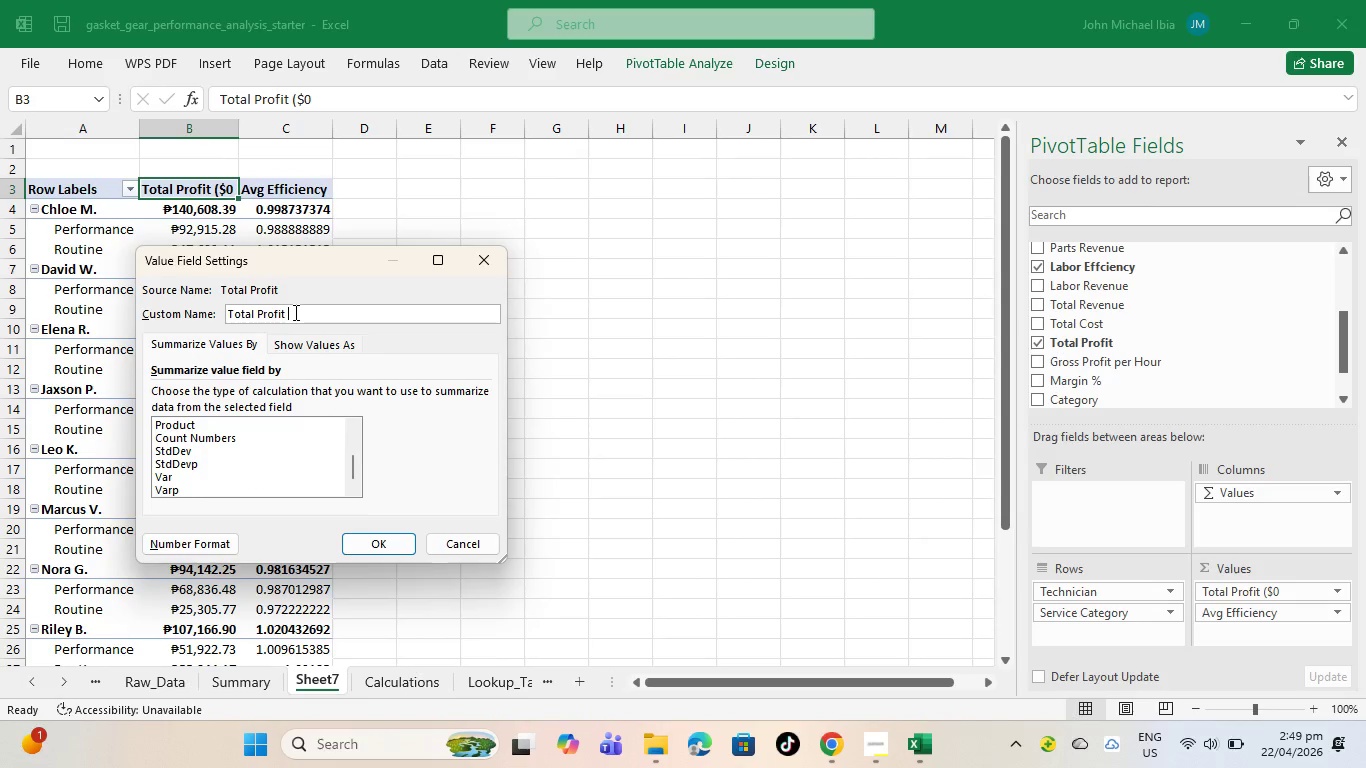 
key(Control+V)
 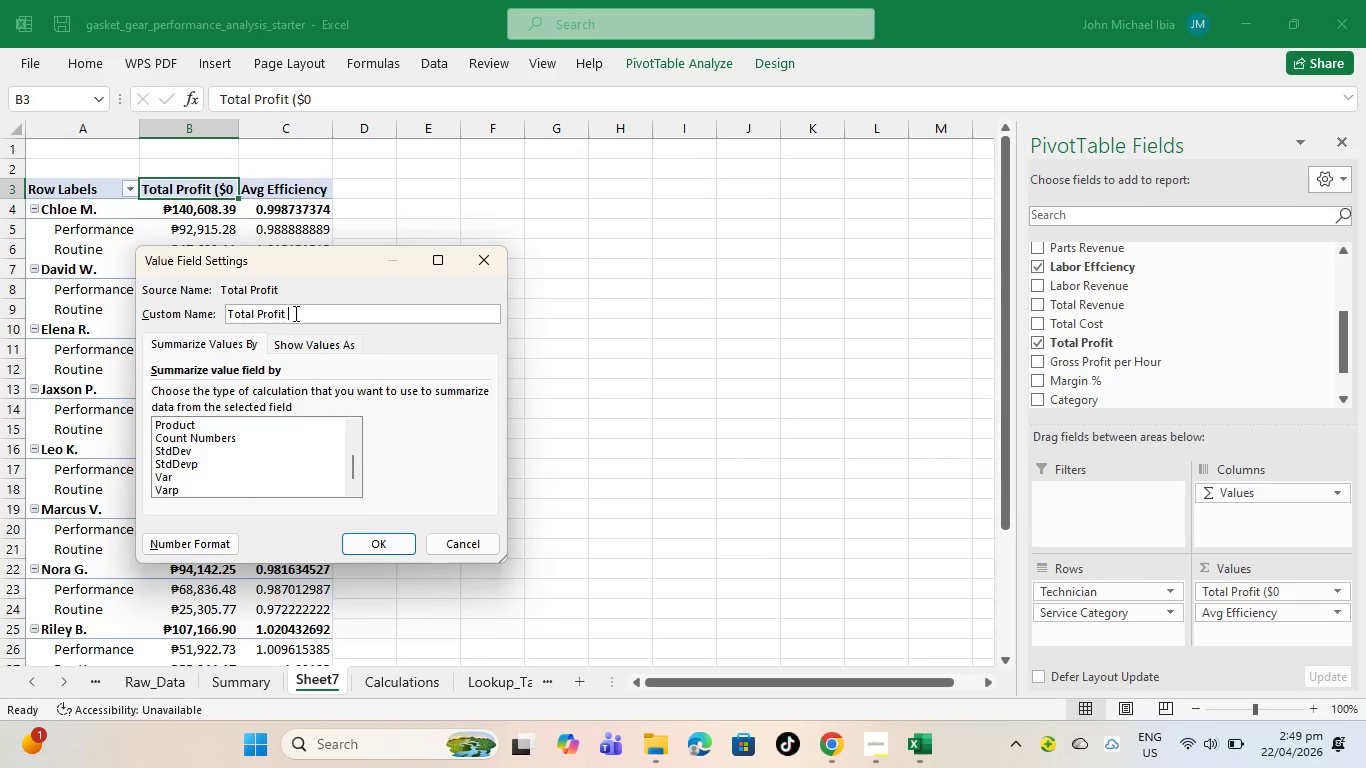 
right_click([294, 313])
 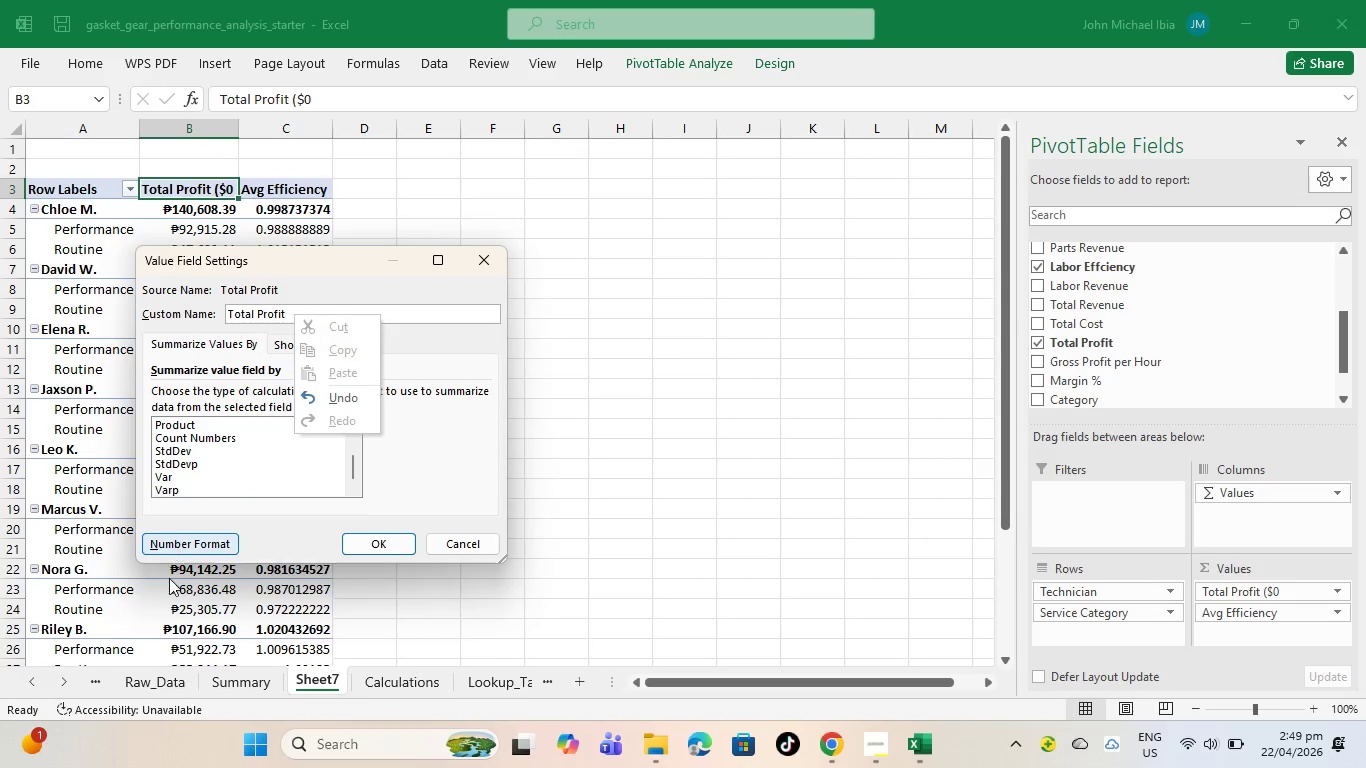 
left_click([179, 549])
 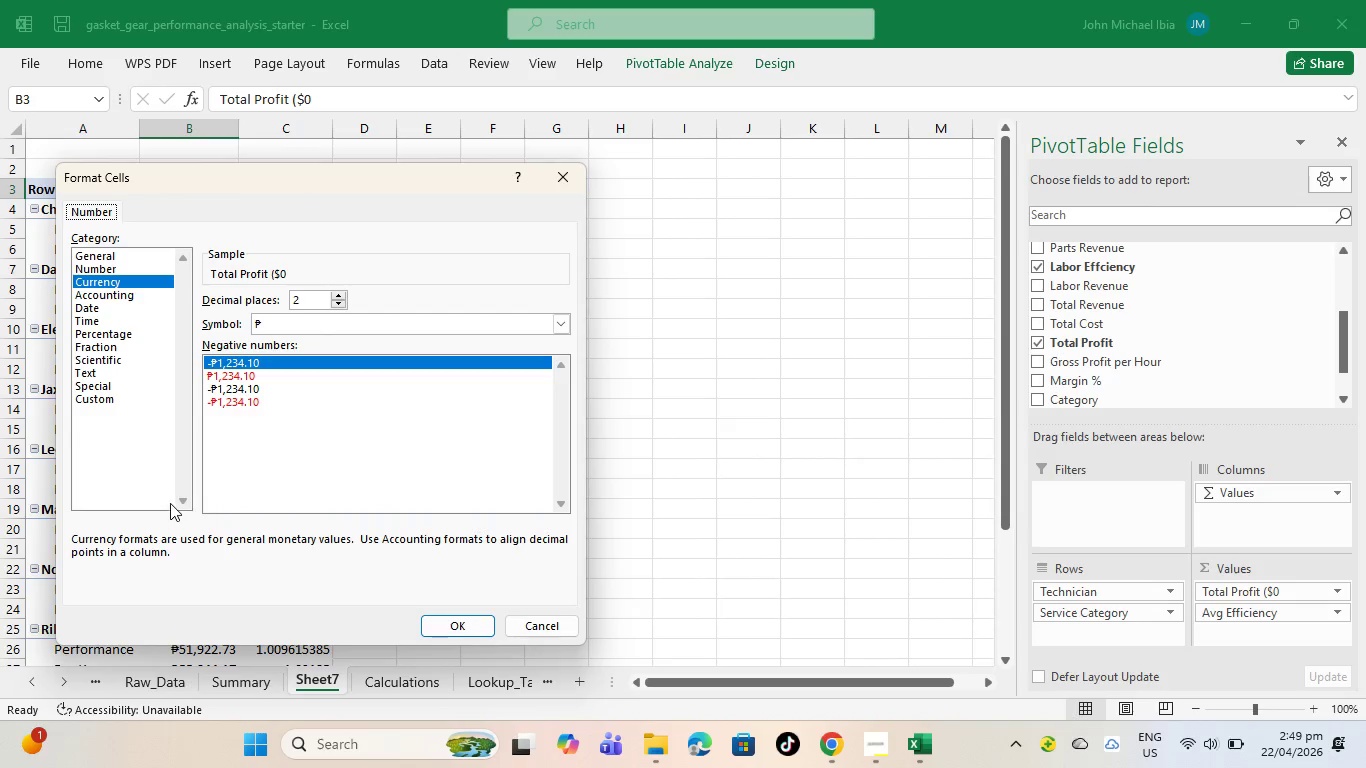 
left_click([186, 500])
 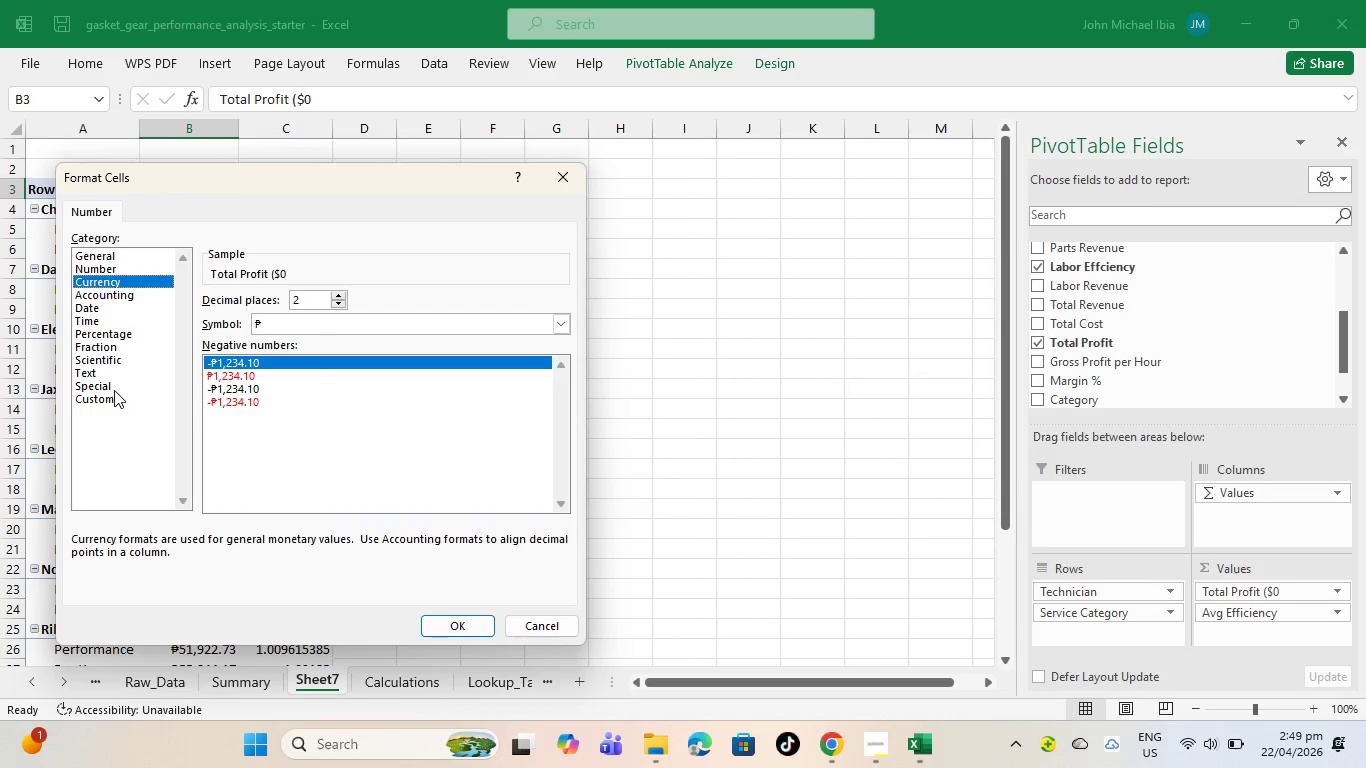 
left_click([114, 390])
 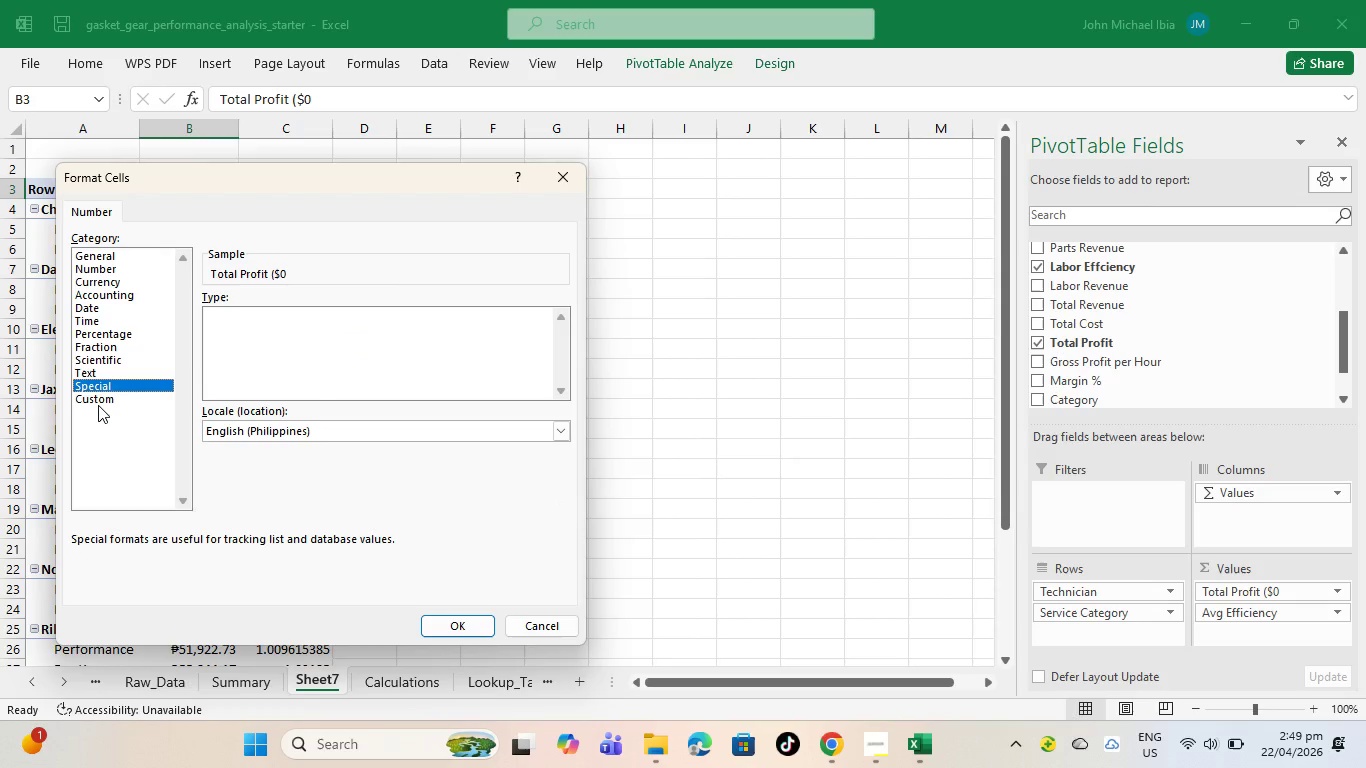 
left_click([98, 405])
 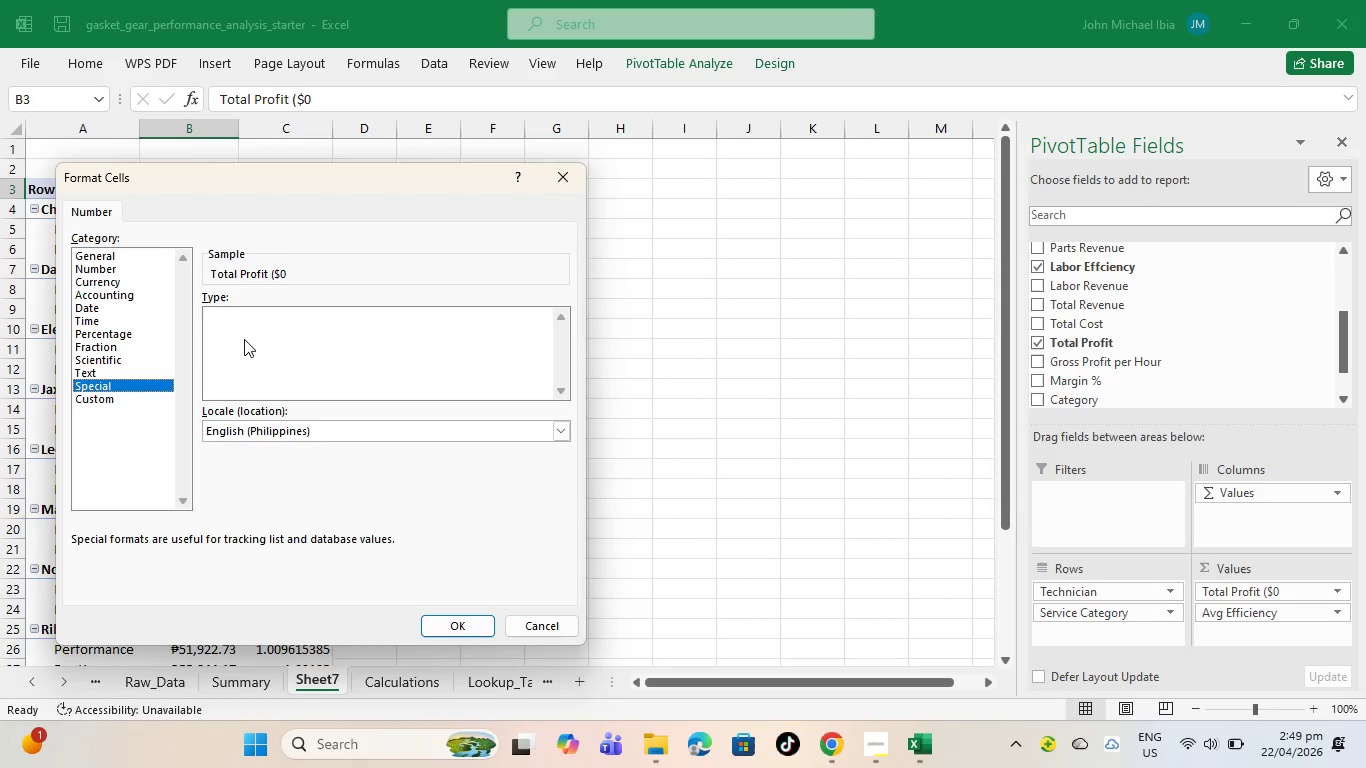 
left_click([253, 327])
 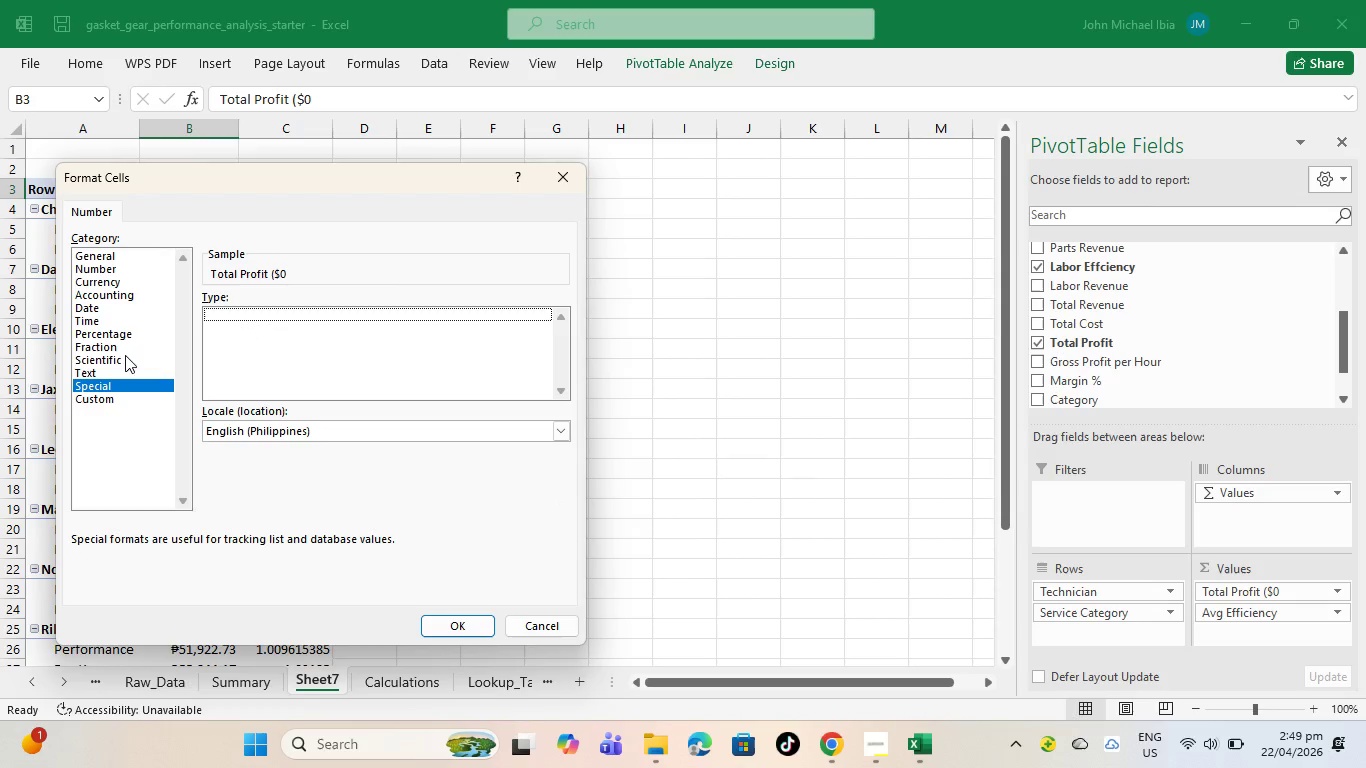 
wait(5.47)
 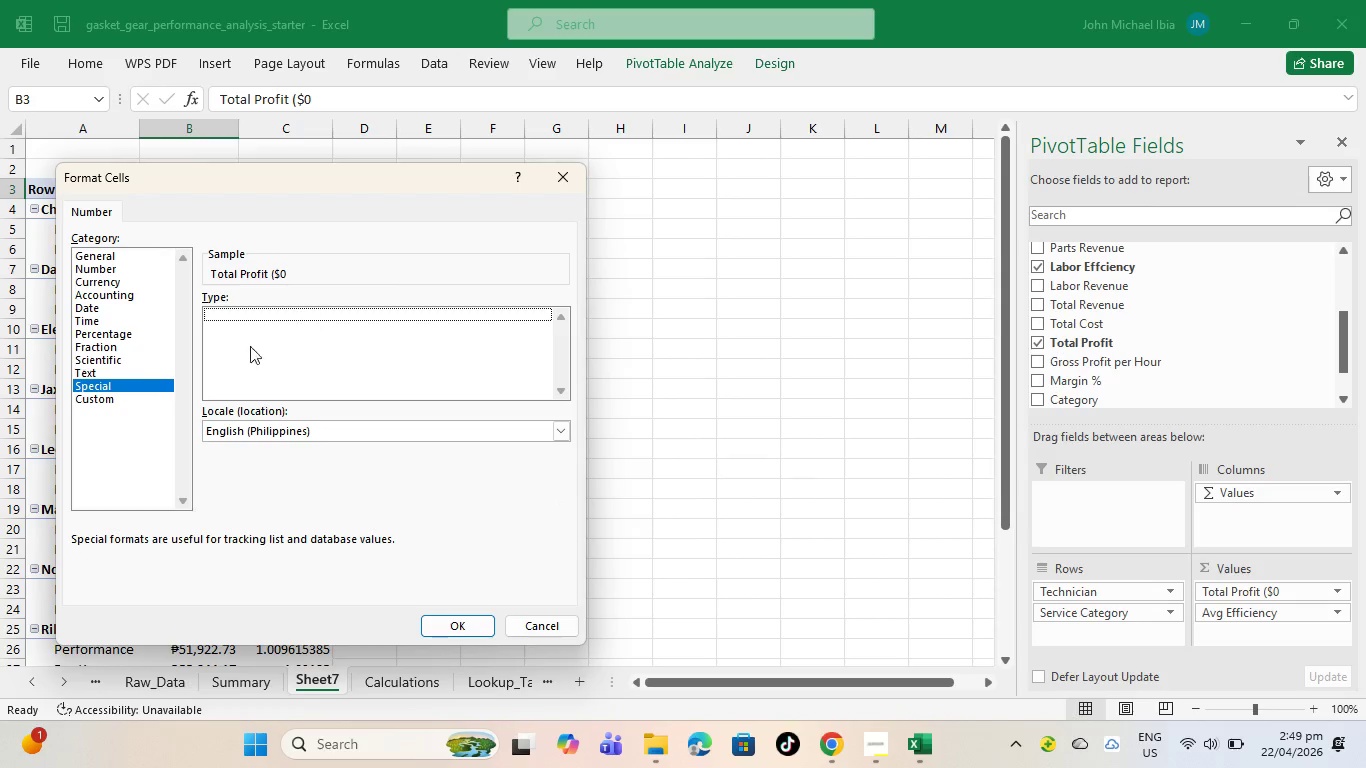 
left_click([83, 368])
 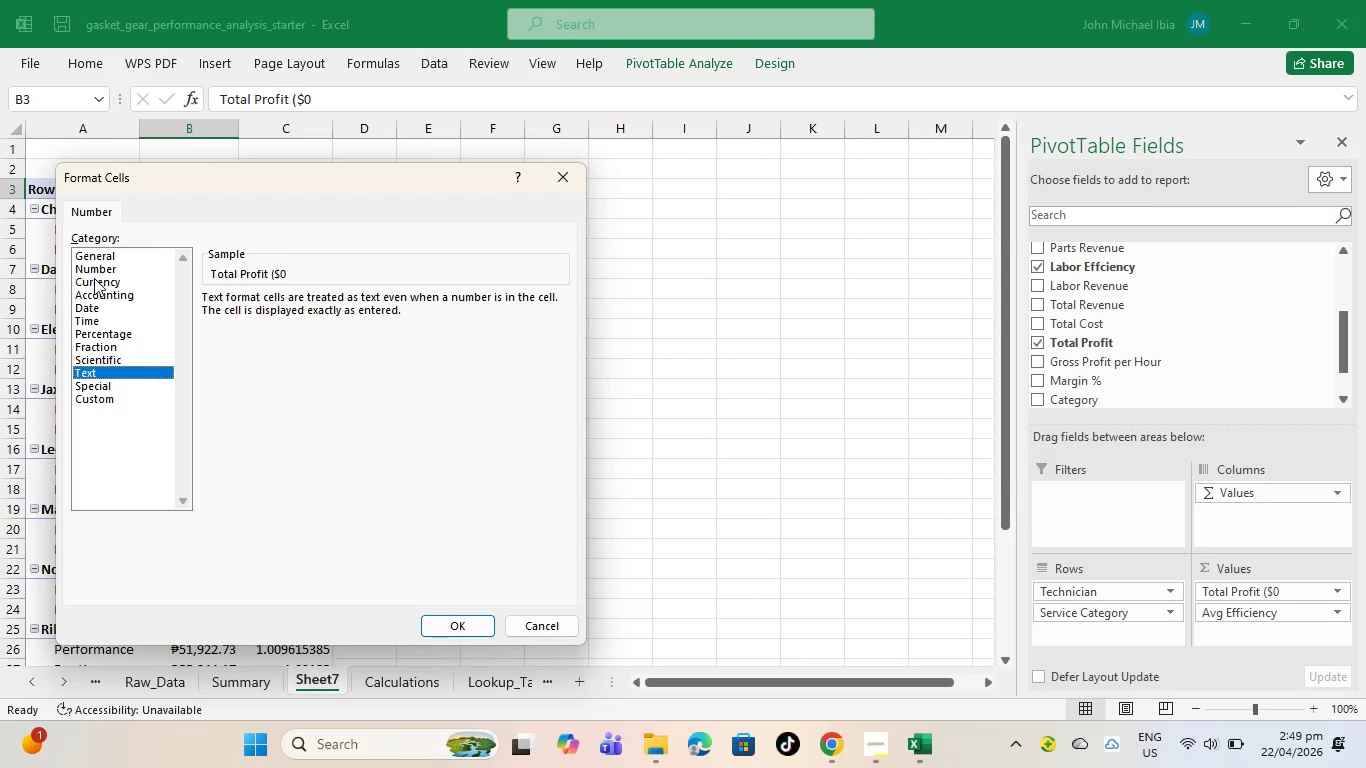 
left_click([95, 278])
 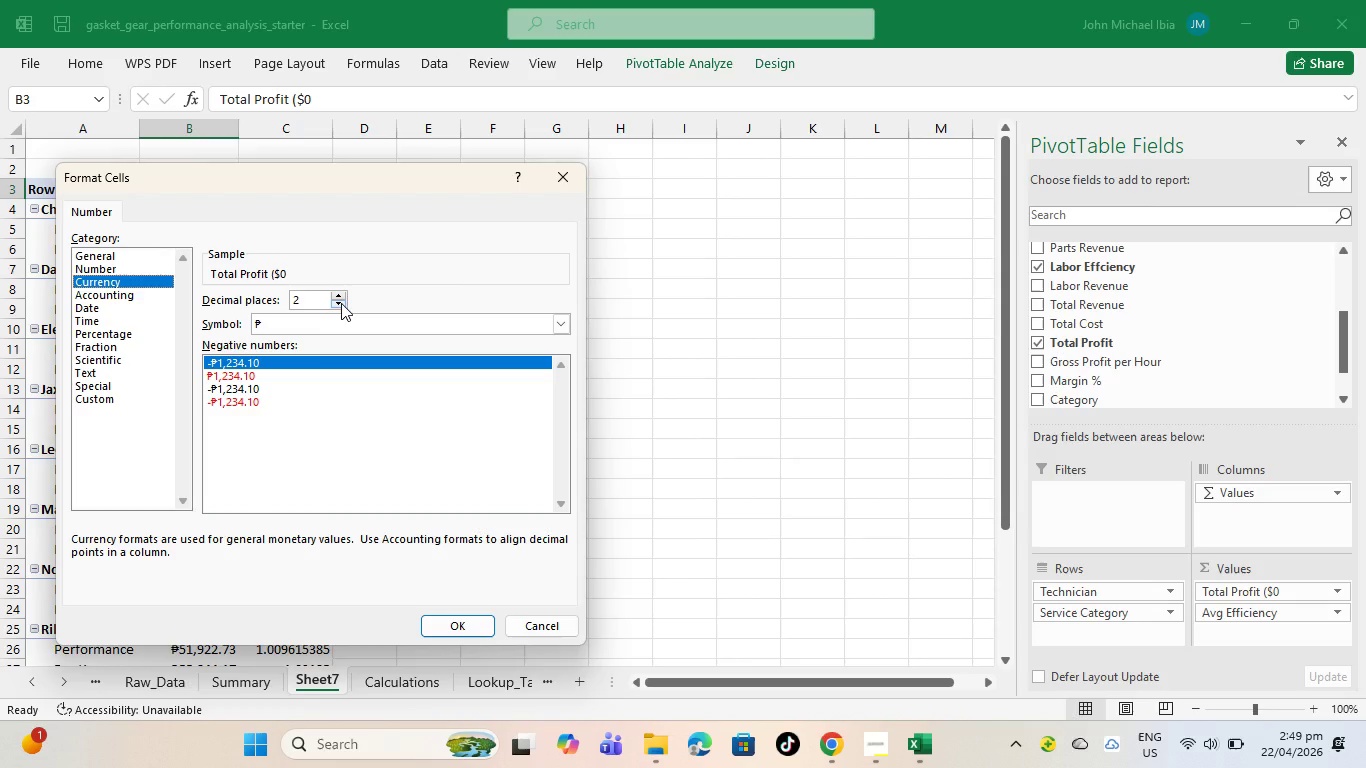 
left_click([341, 303])
 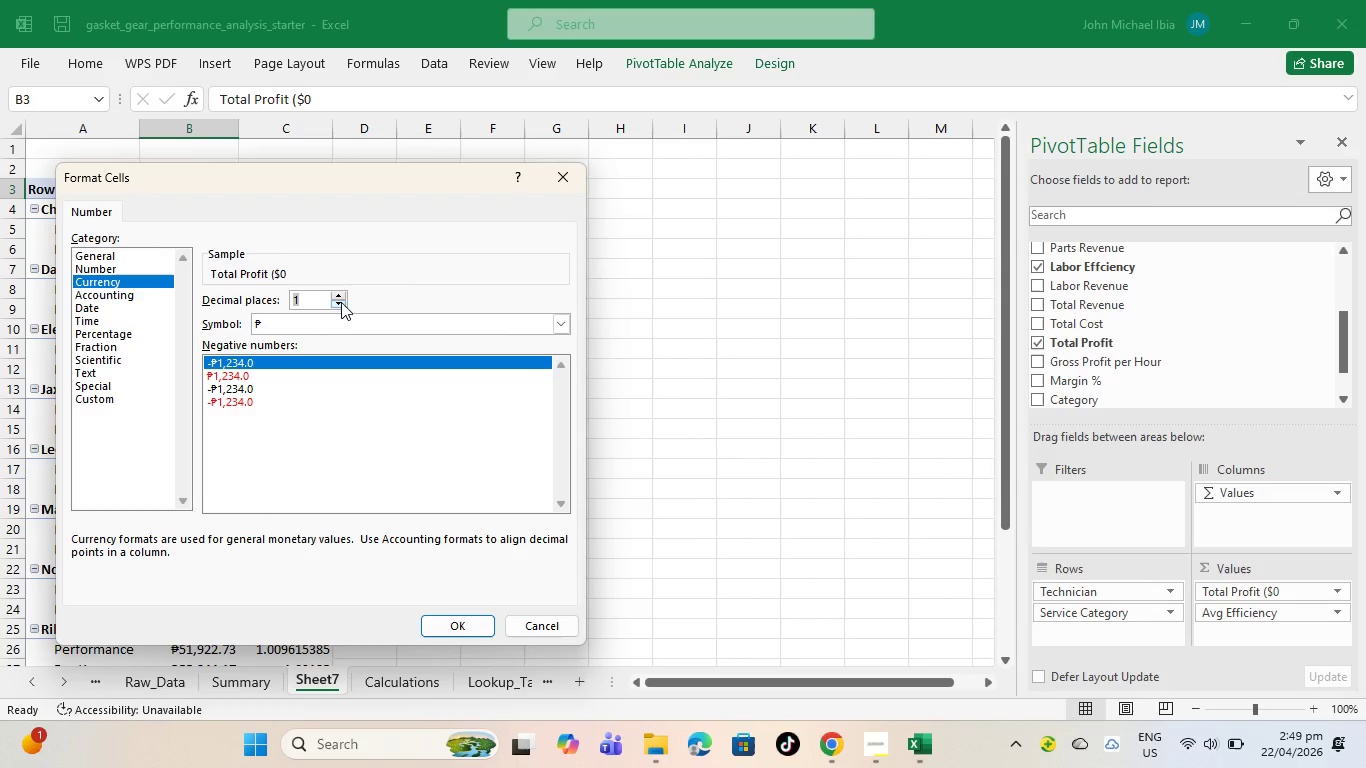 
left_click([341, 302])
 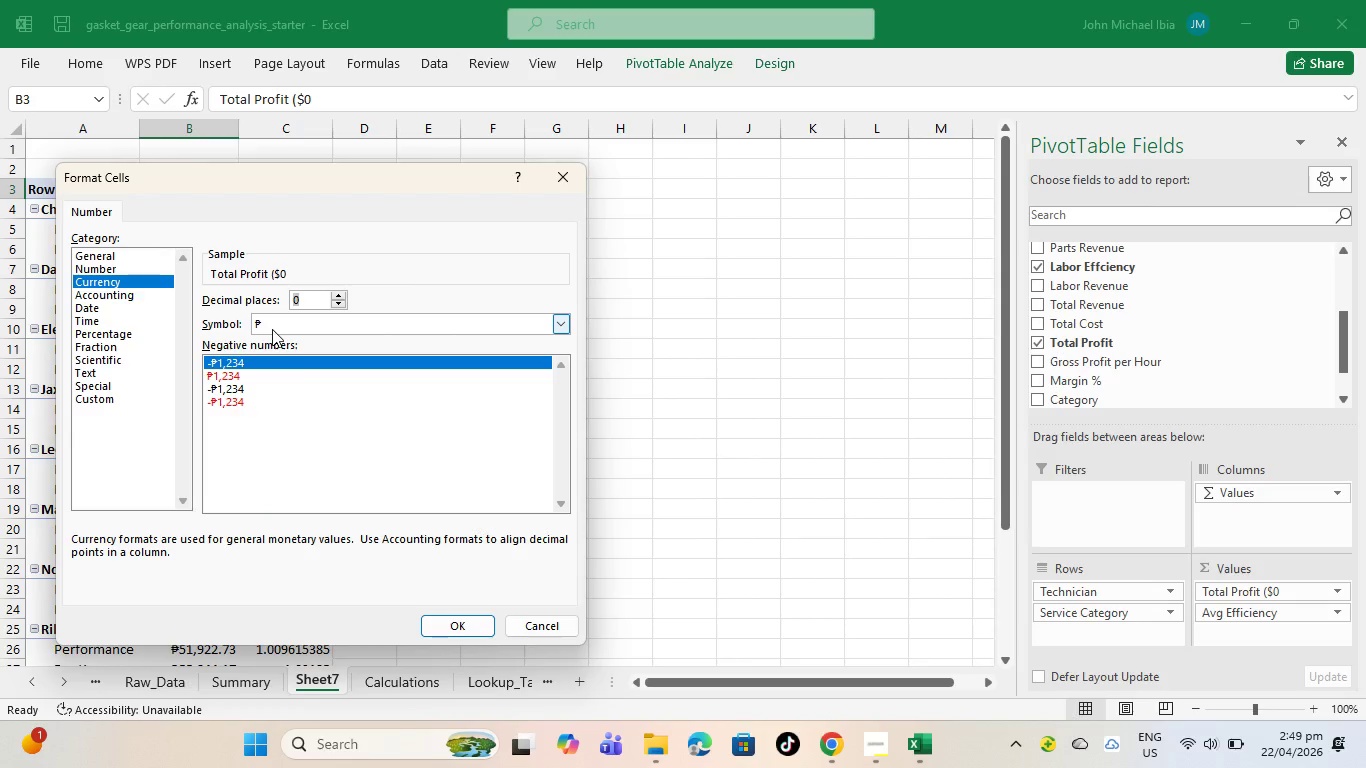 
left_click_drag(start_coordinate=[273, 327], to_coordinate=[252, 322])
 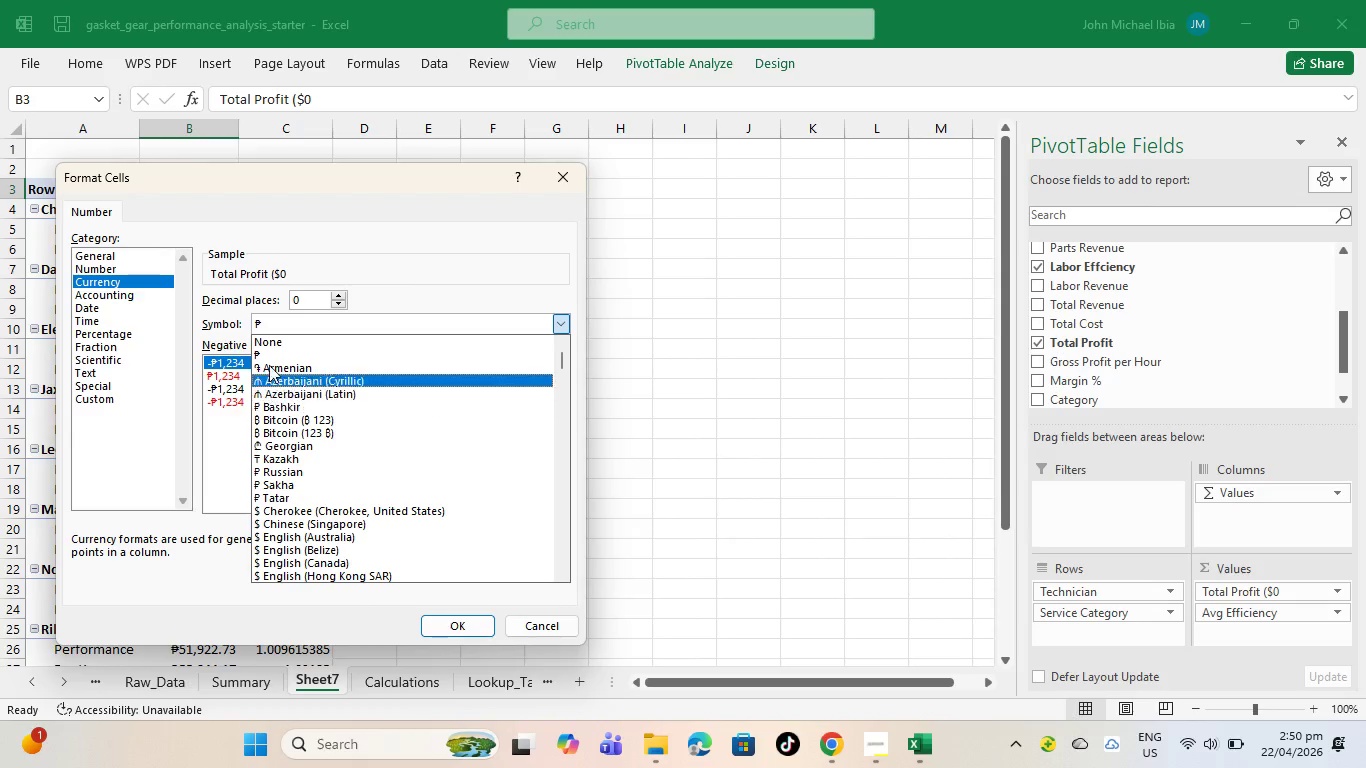 
double_click([254, 352])
 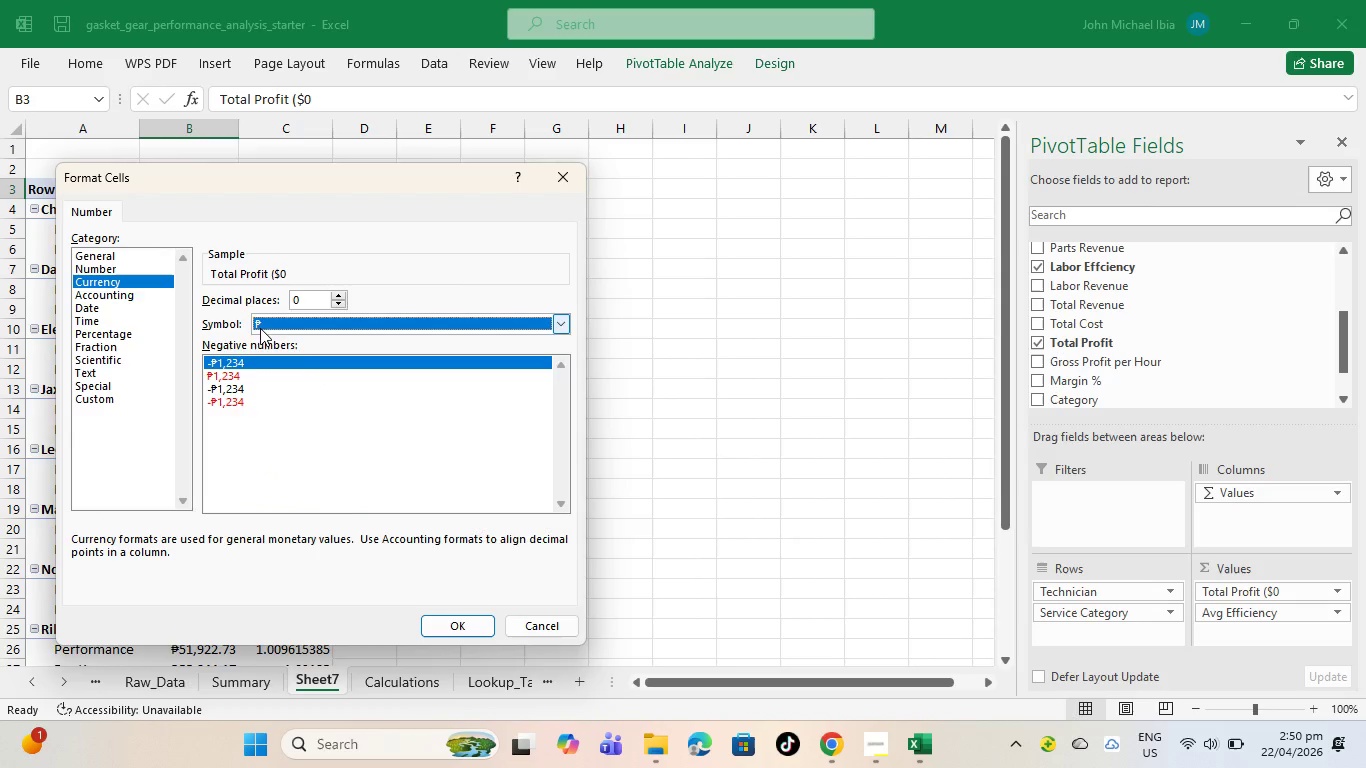 
left_click([260, 328])
 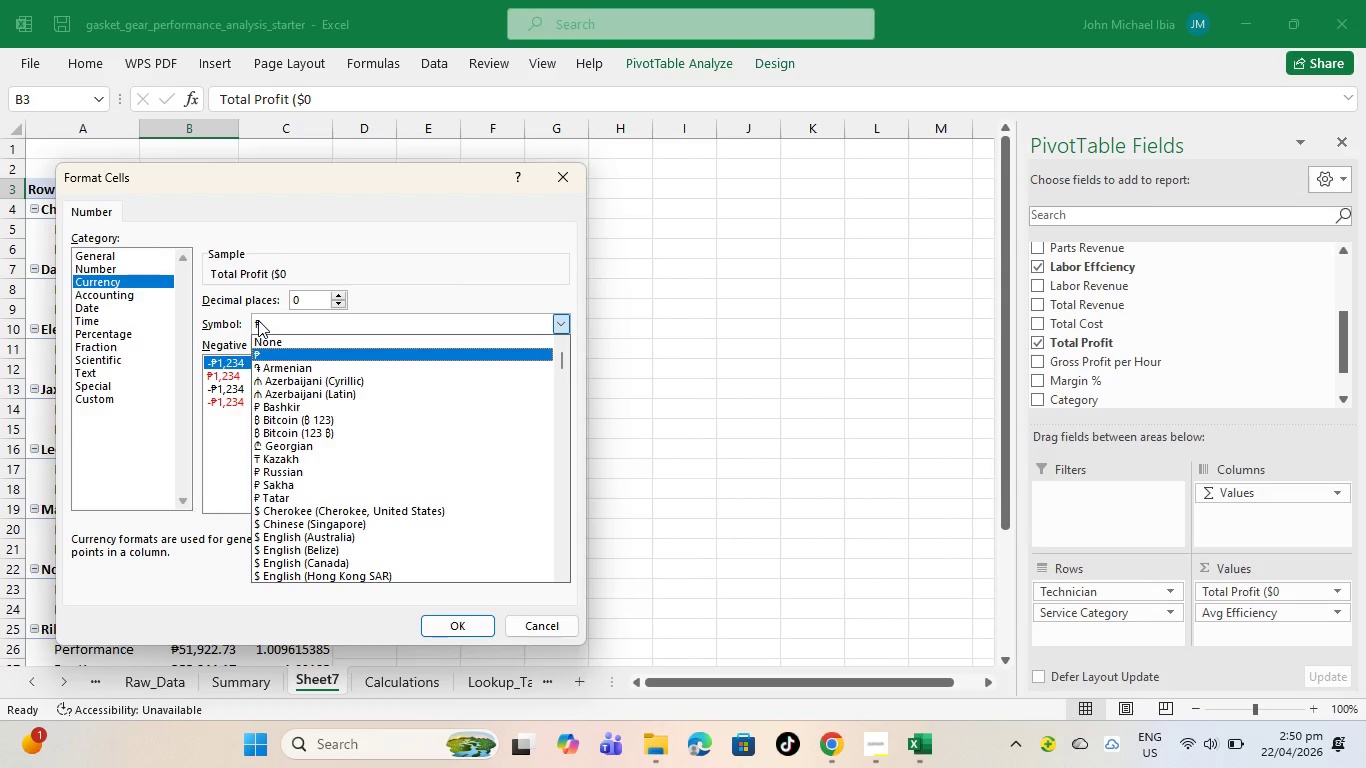 
triple_click([258, 320])
 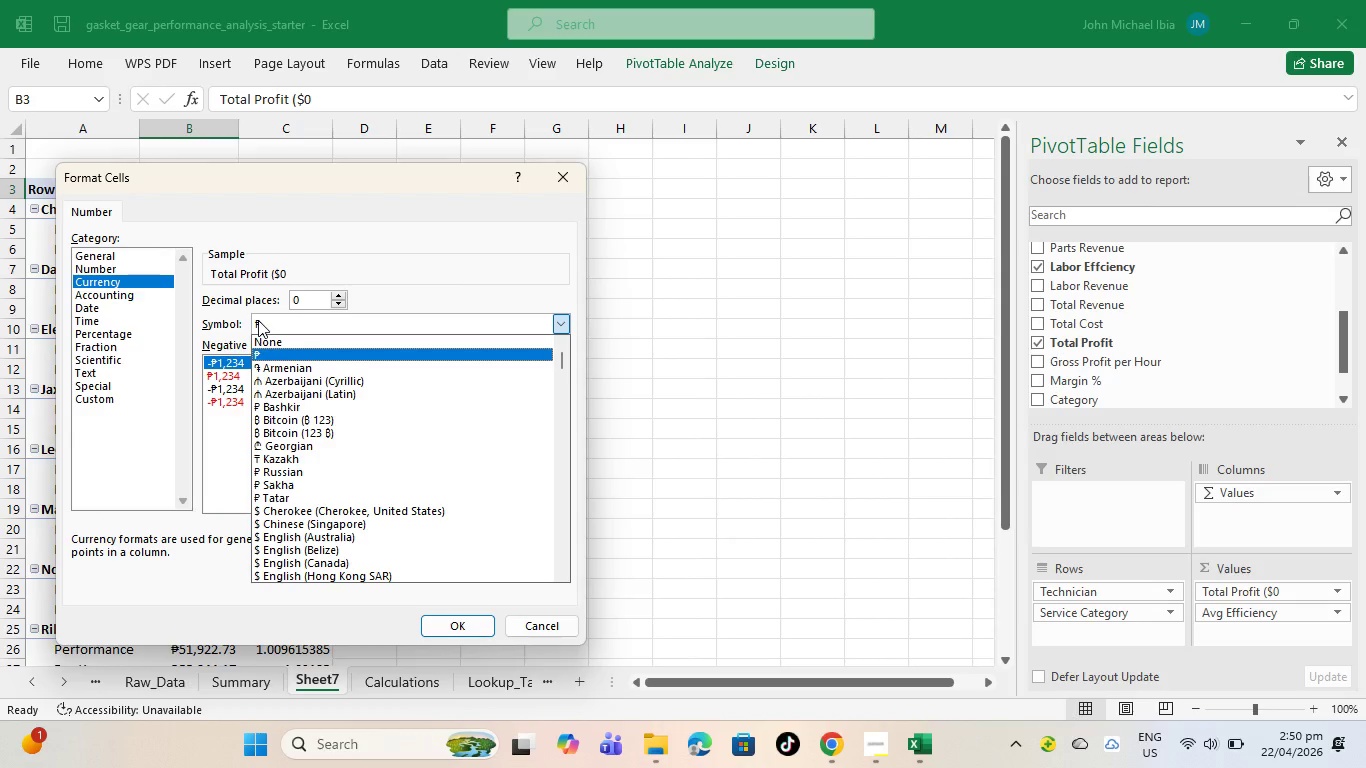 
triple_click([258, 320])
 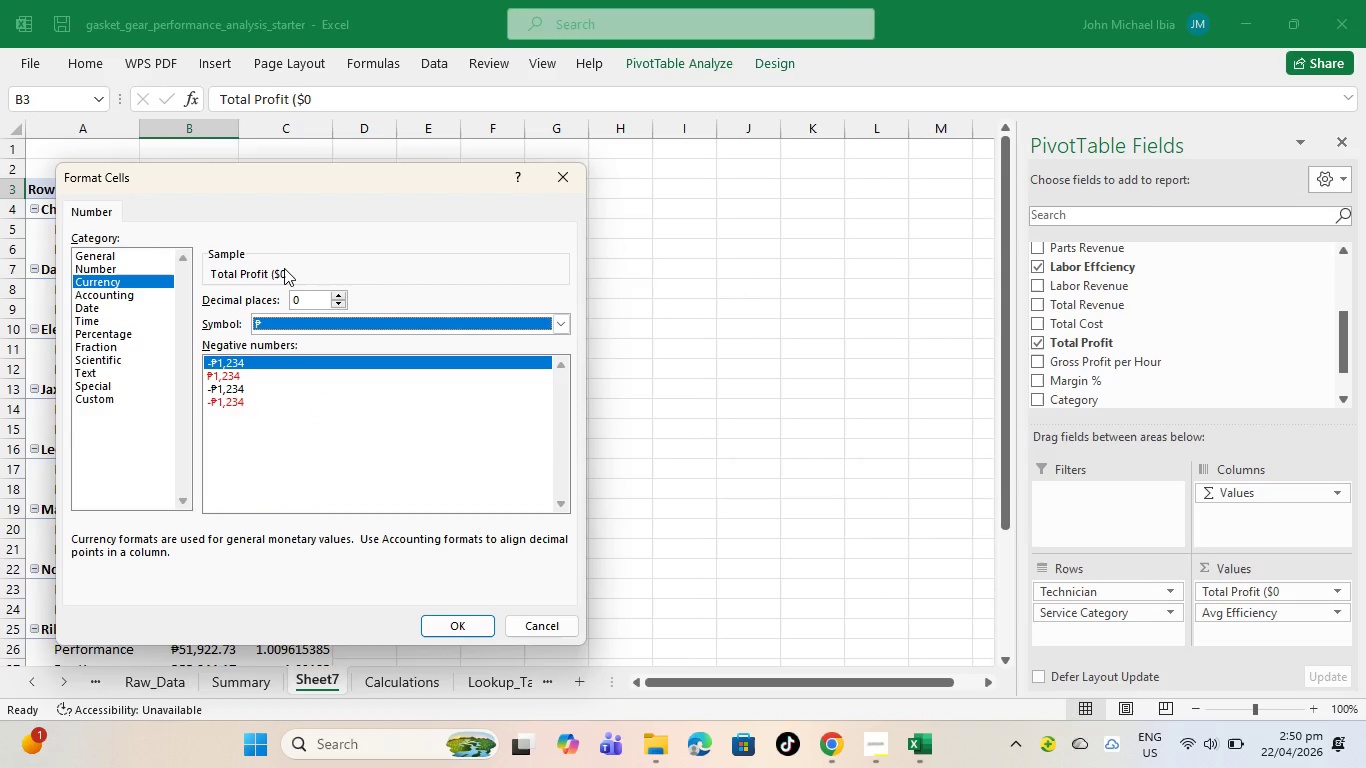 
double_click([284, 269])
 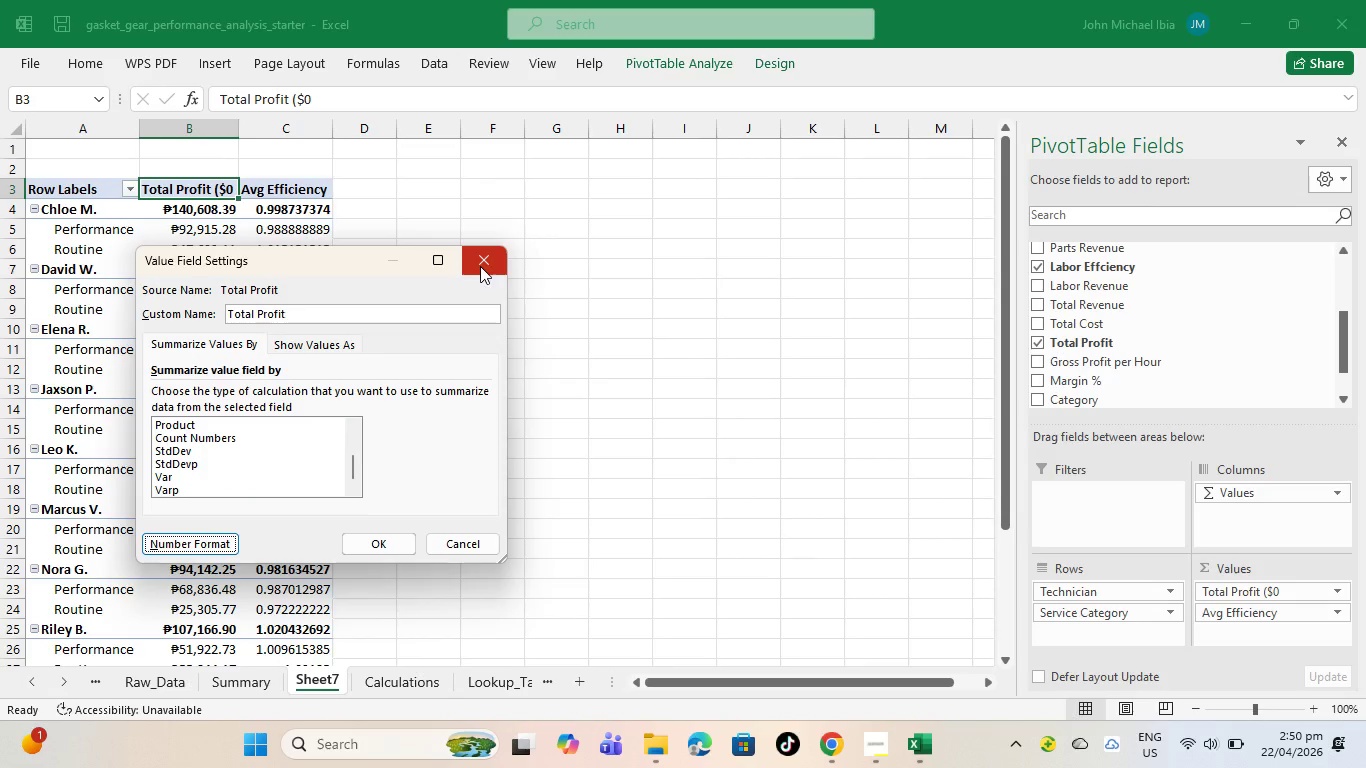 
left_click([357, 313])
 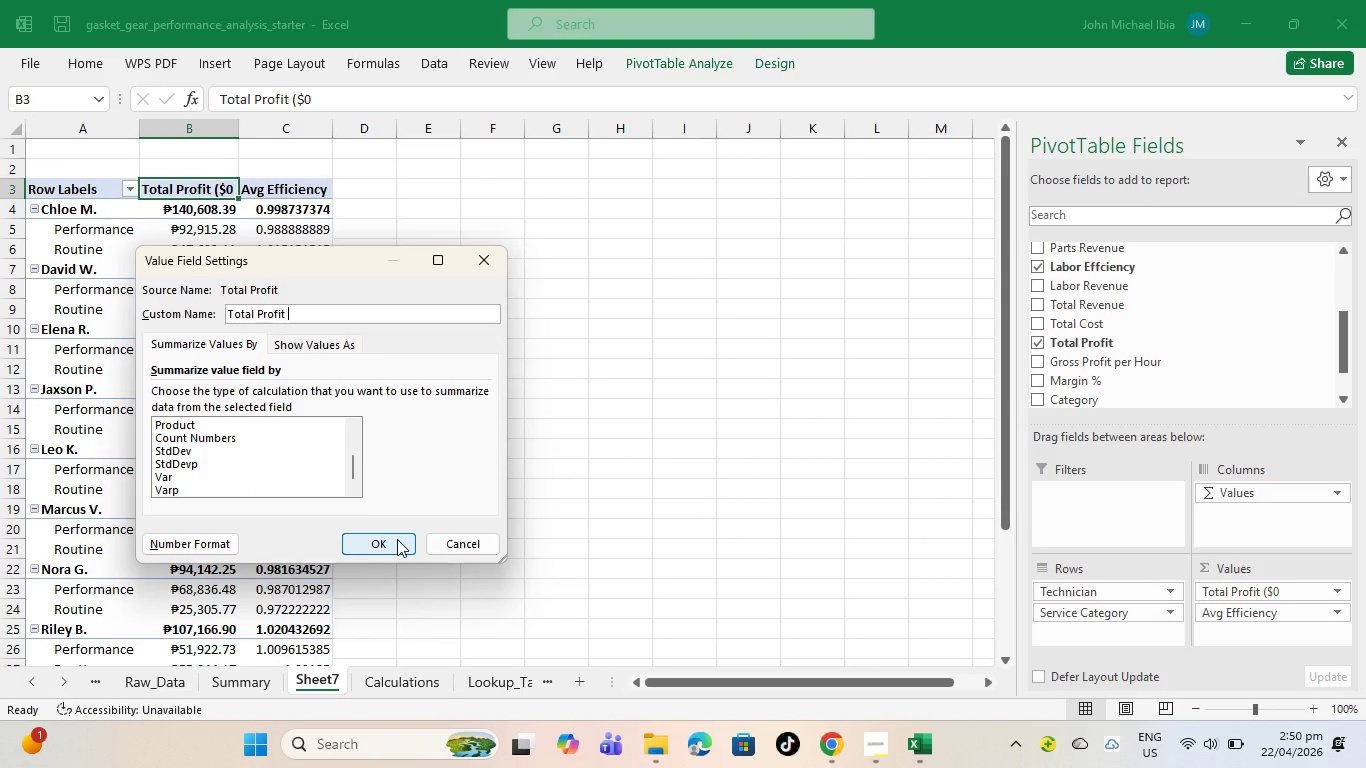 
scroll: coordinate [234, 478], scroll_direction: up, amount: 1.0
 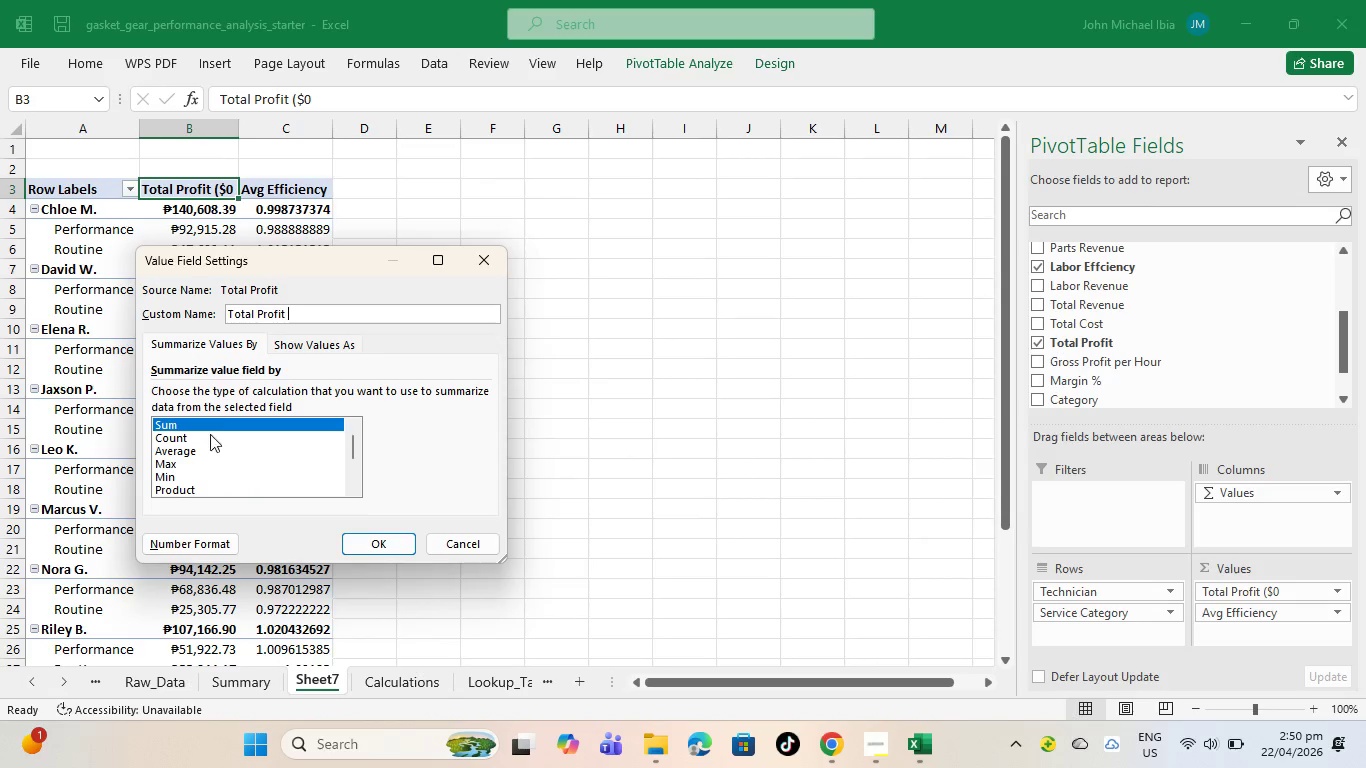 
left_click([245, 424])
 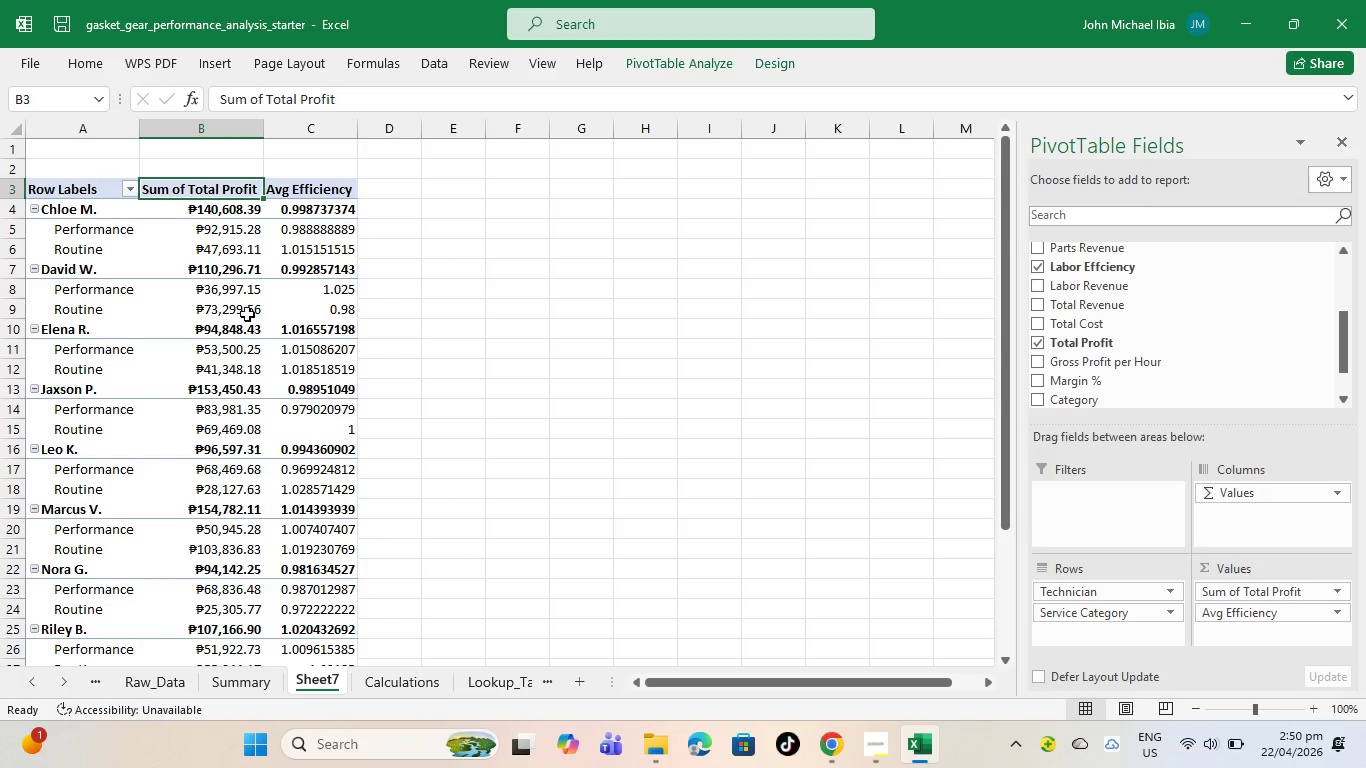 
double_click([226, 193])
 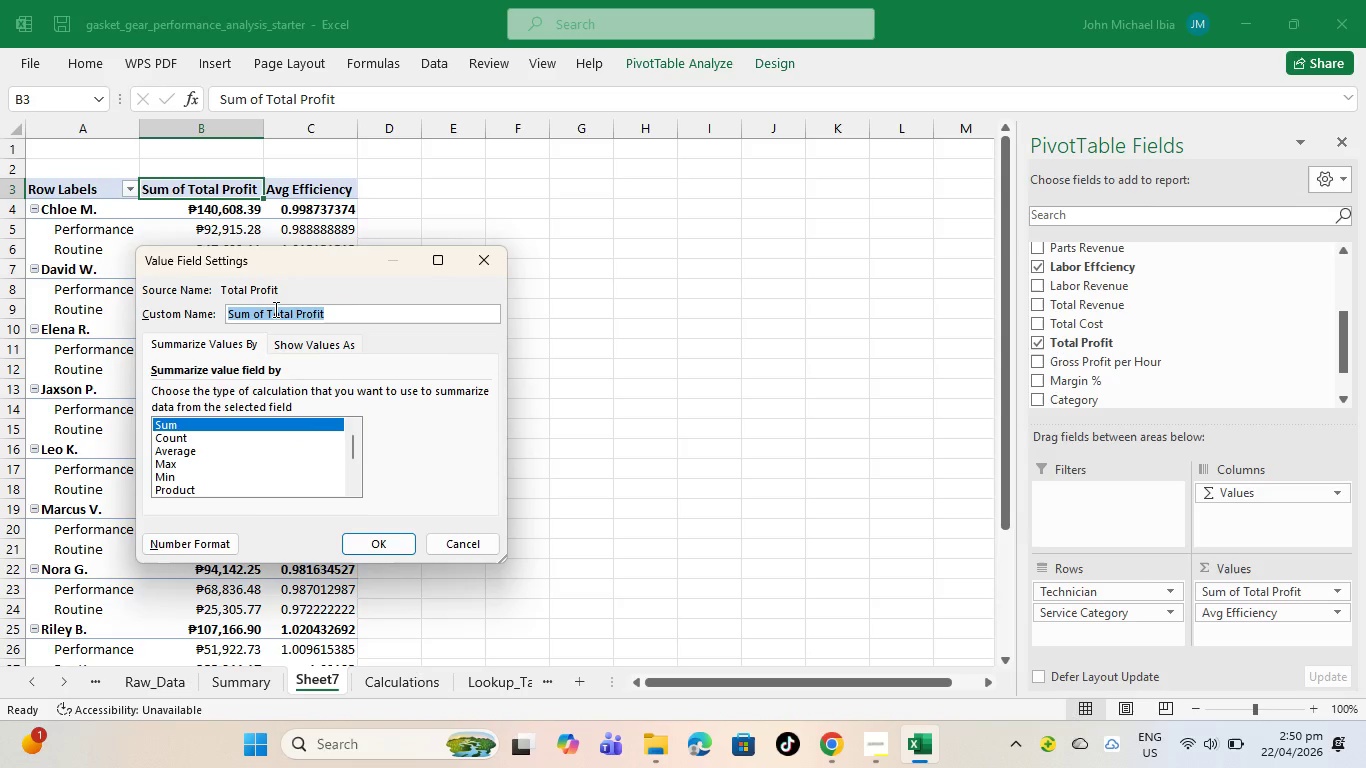 
left_click([268, 311])
 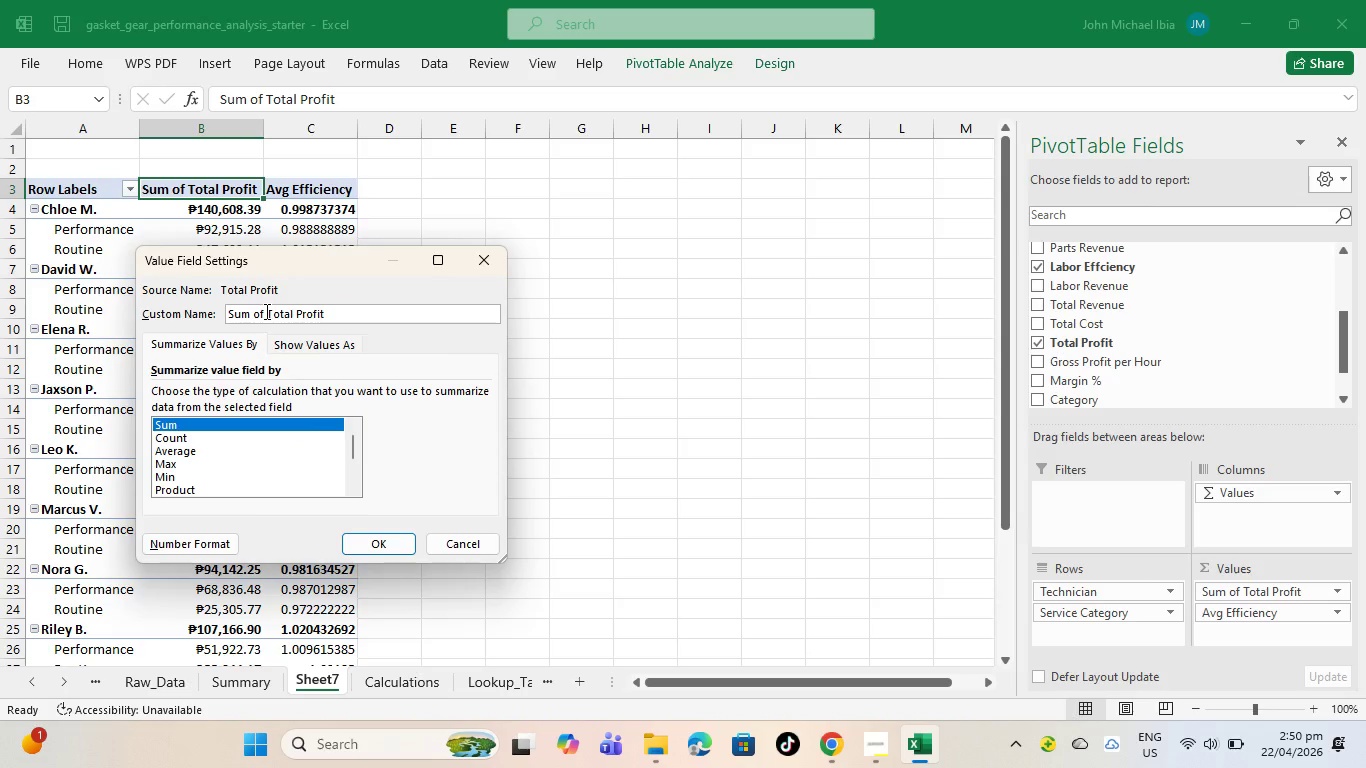 
hold_key(key=Backspace, duration=0.8)
 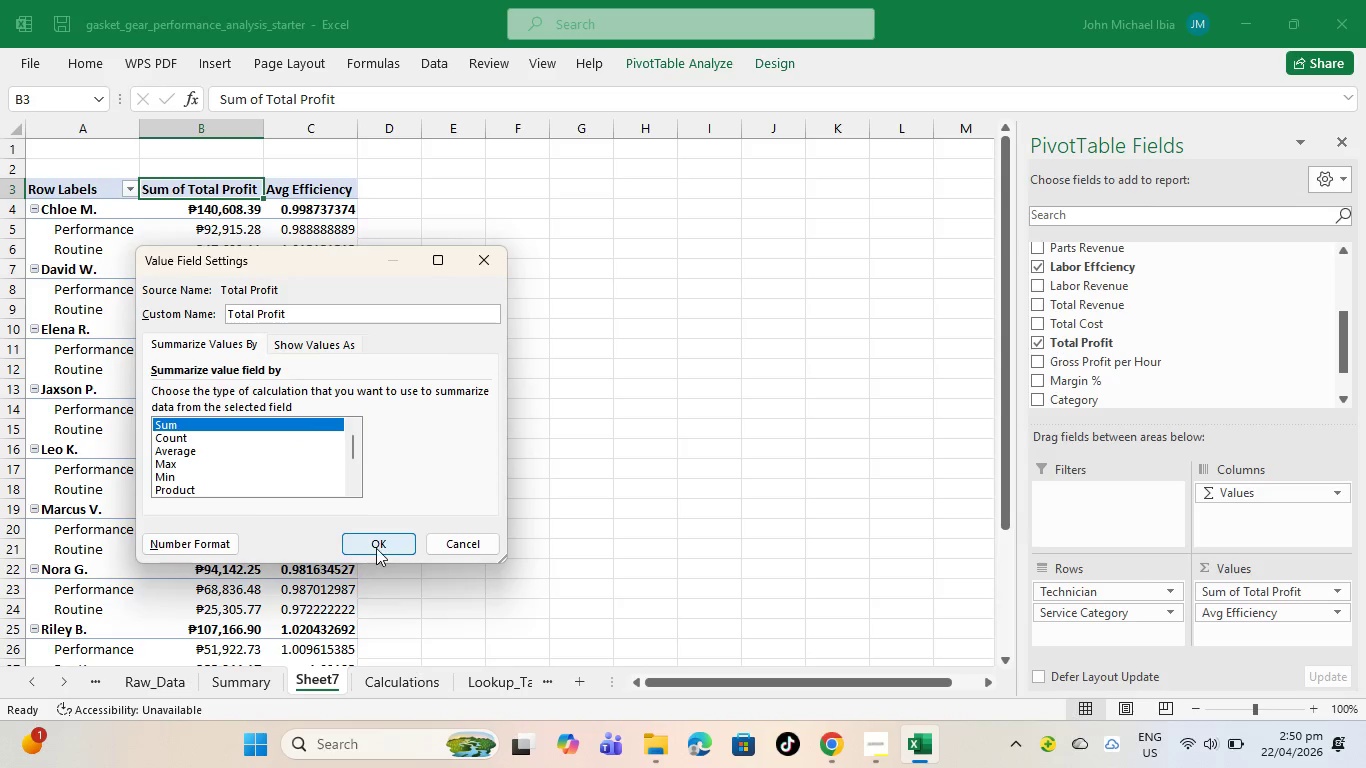 
left_click([377, 547])
 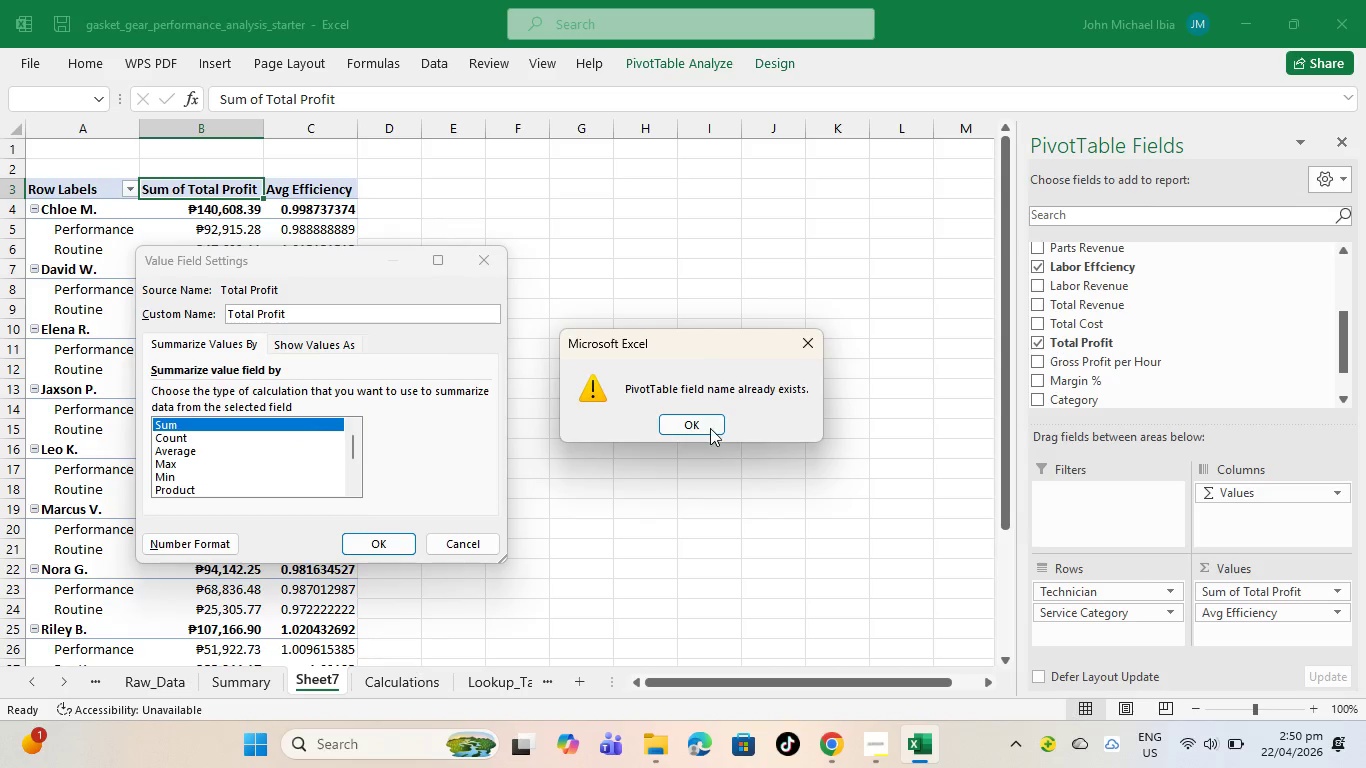 
left_click([710, 428])
 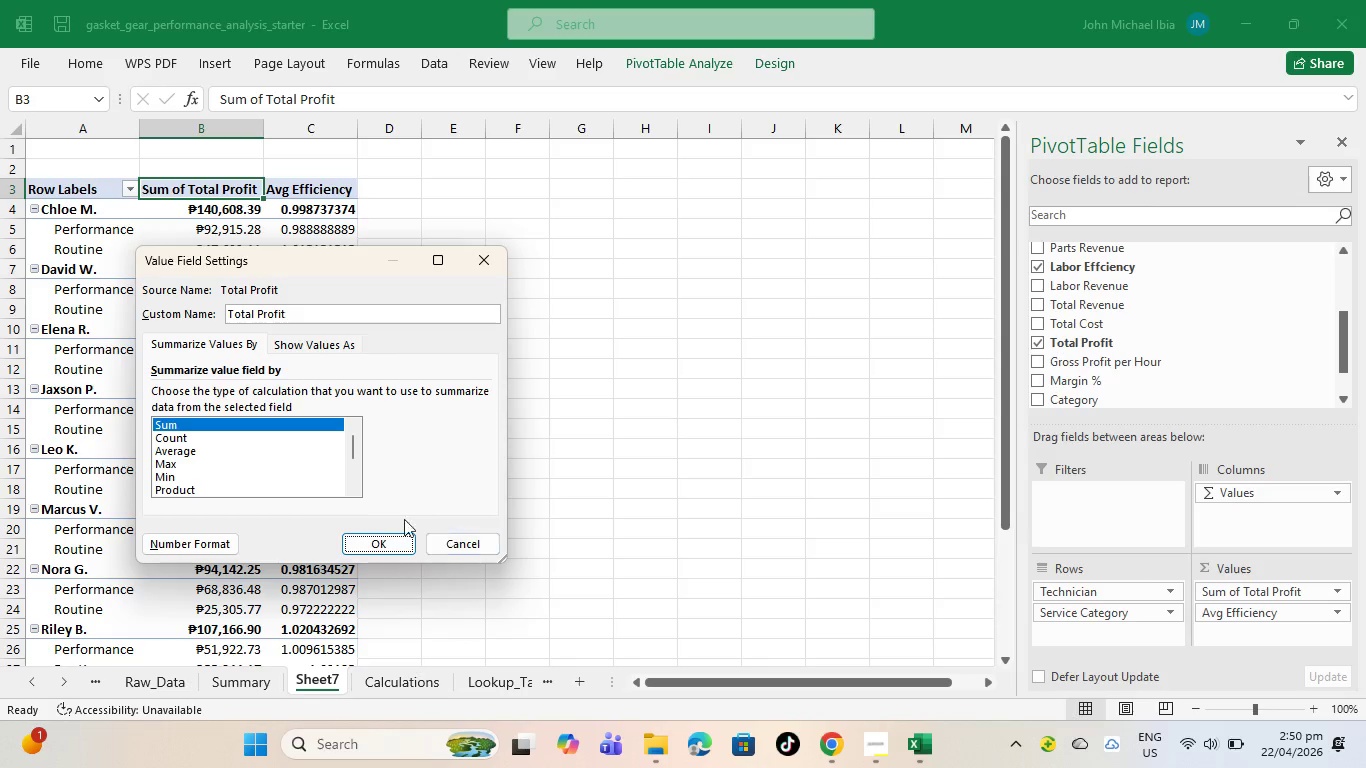 
left_click([379, 536])
 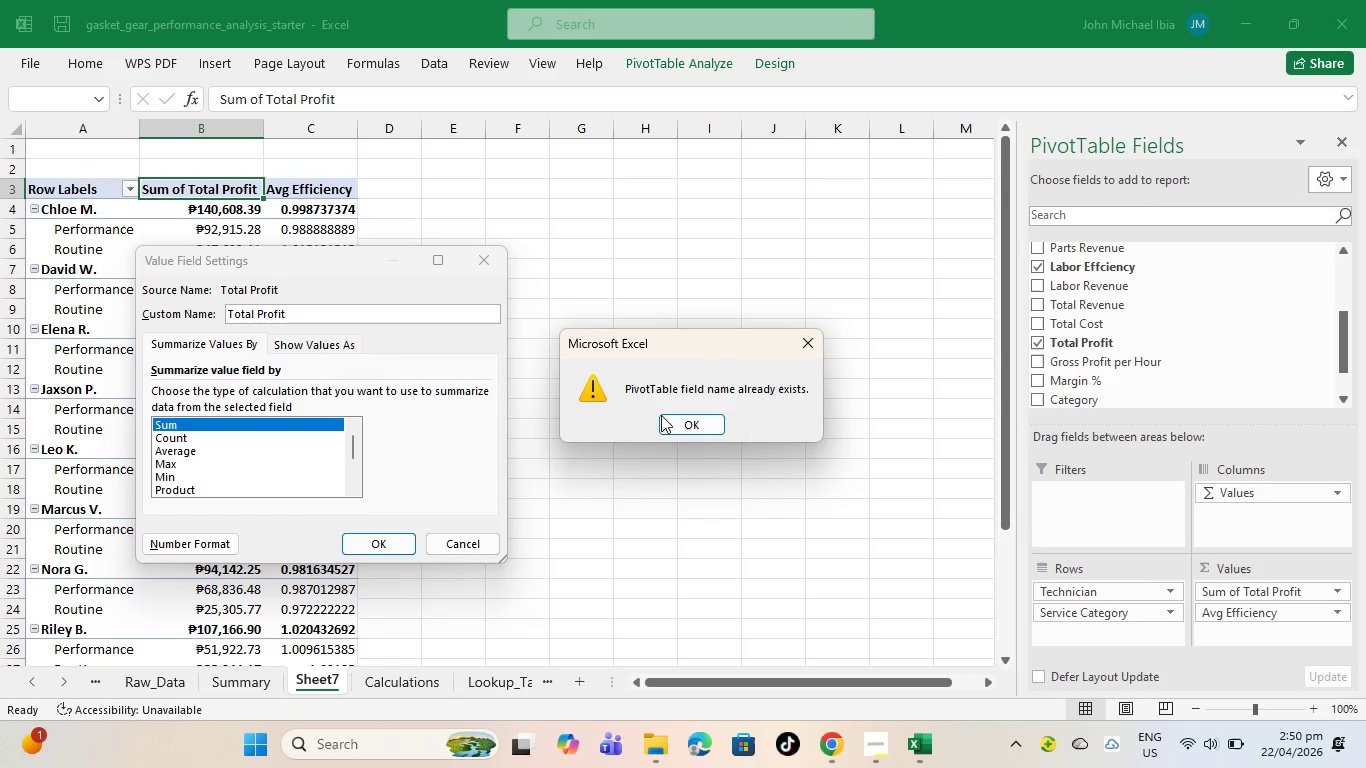 
left_click([673, 419])
 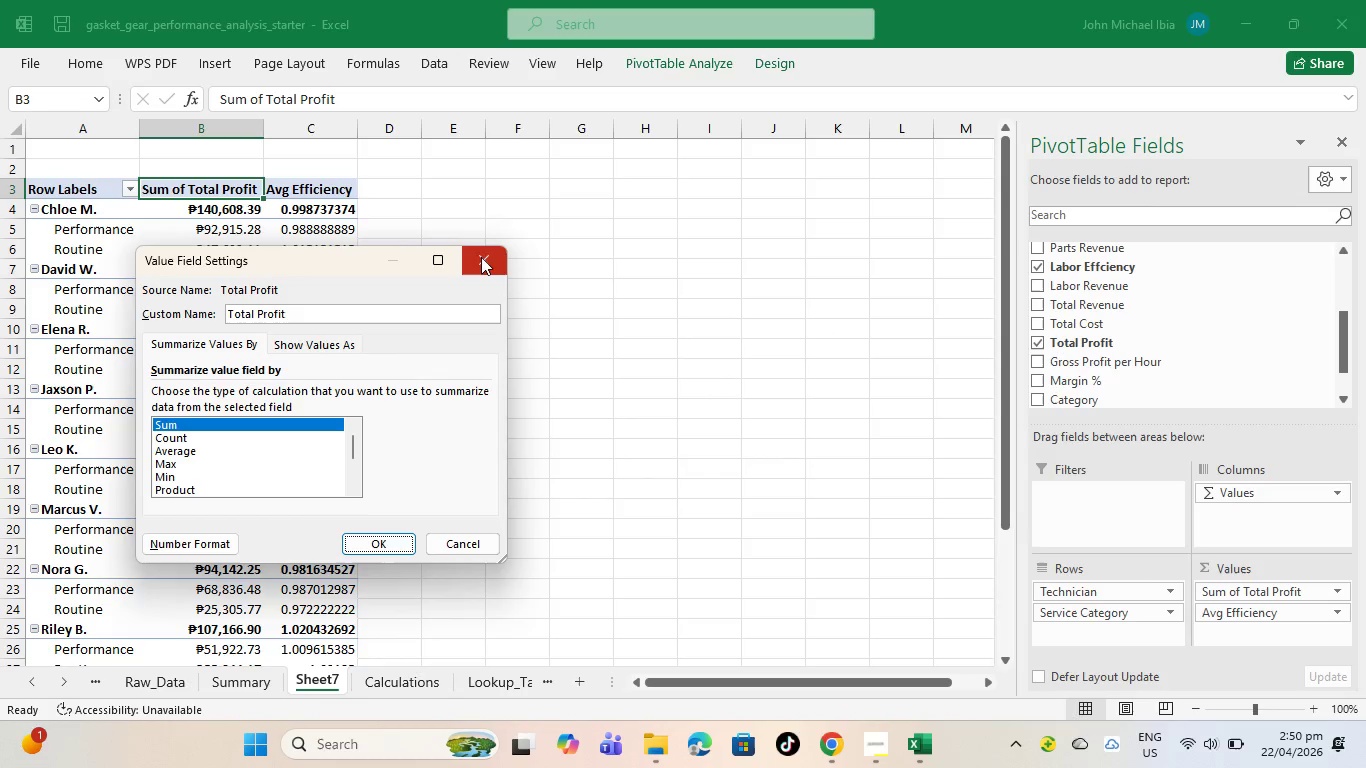 
left_click([480, 256])
 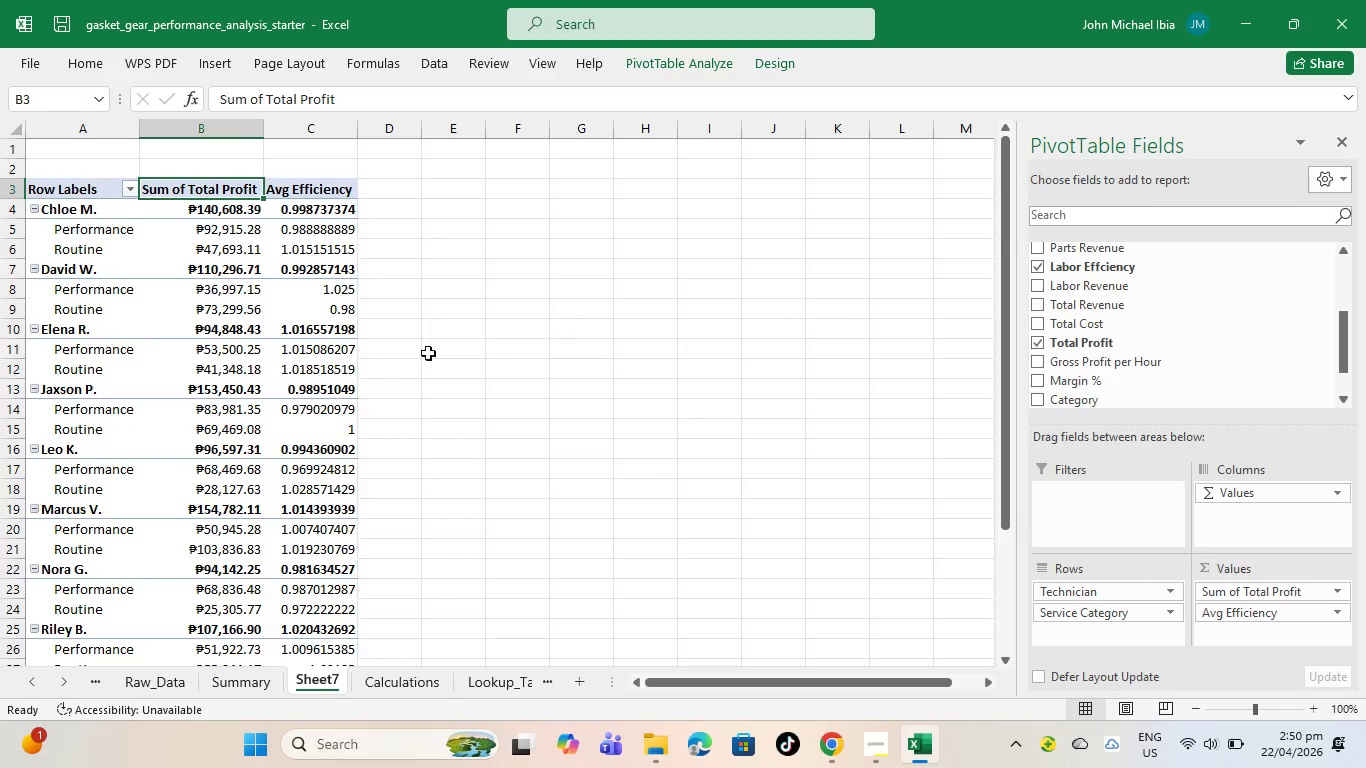 
scroll: coordinate [404, 357], scroll_direction: up, amount: 1.0
 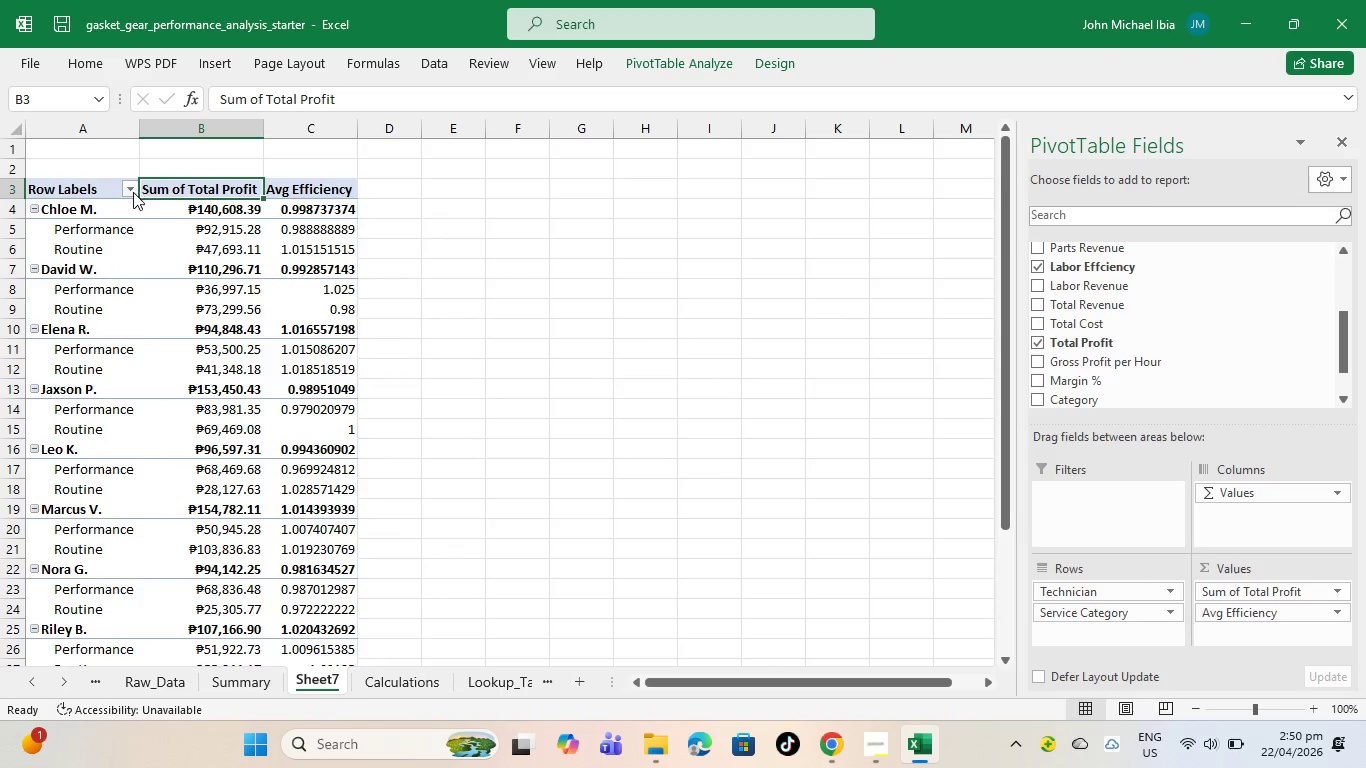 
left_click([121, 192])
 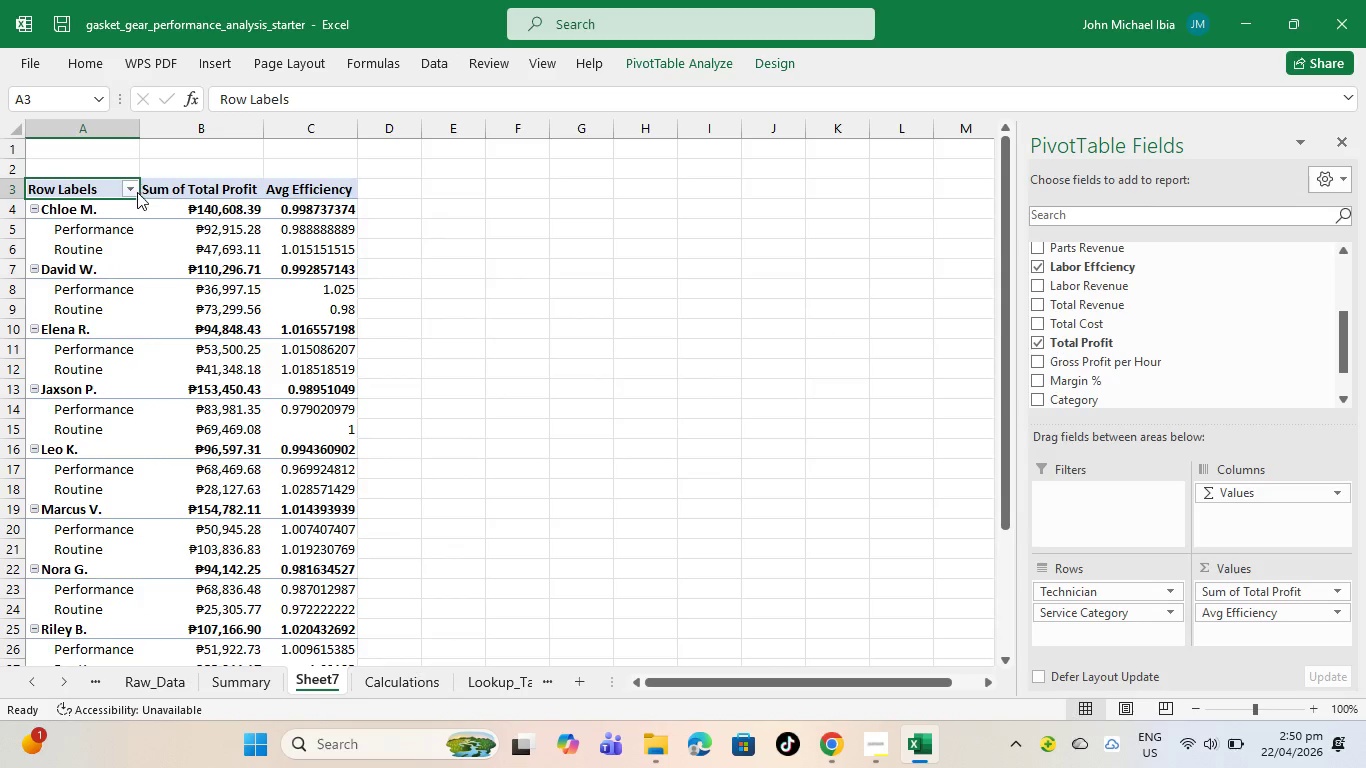 
left_click([137, 192])
 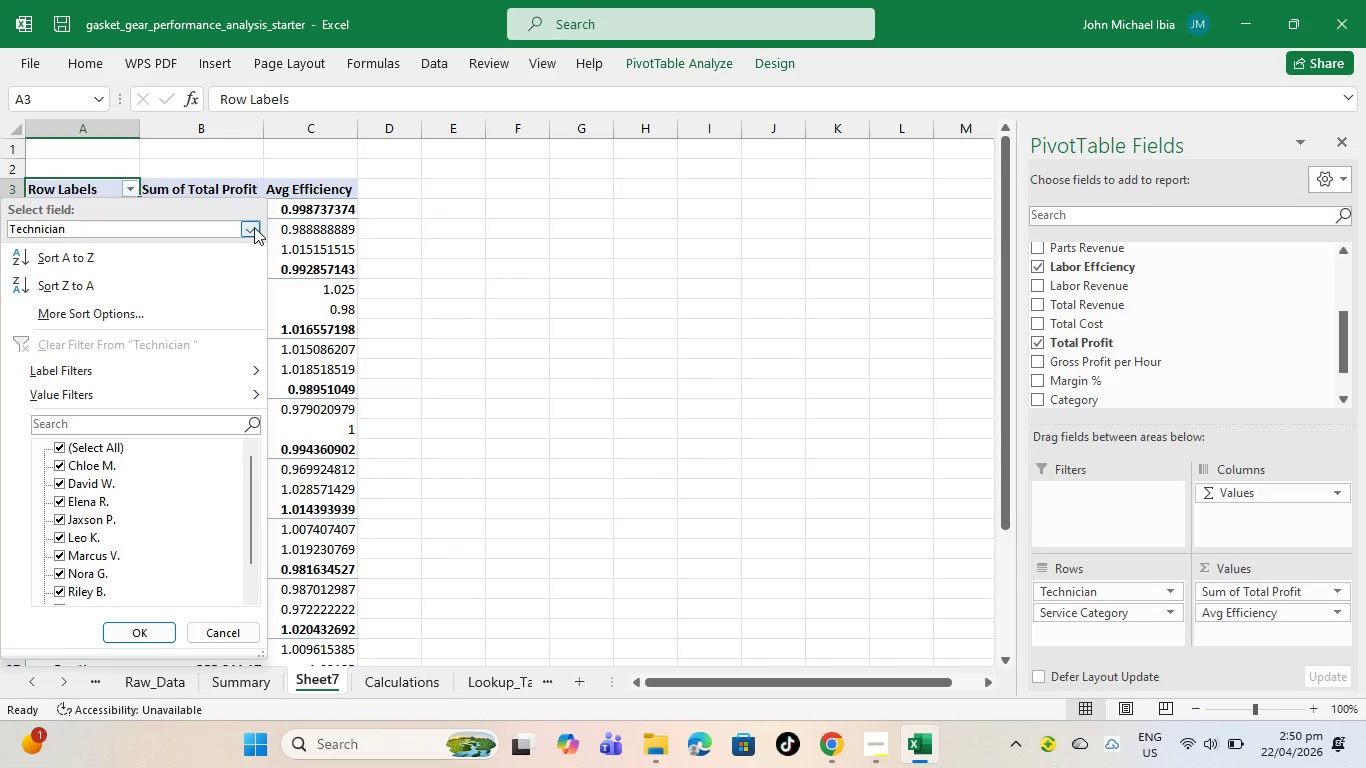 
left_click([254, 227])
 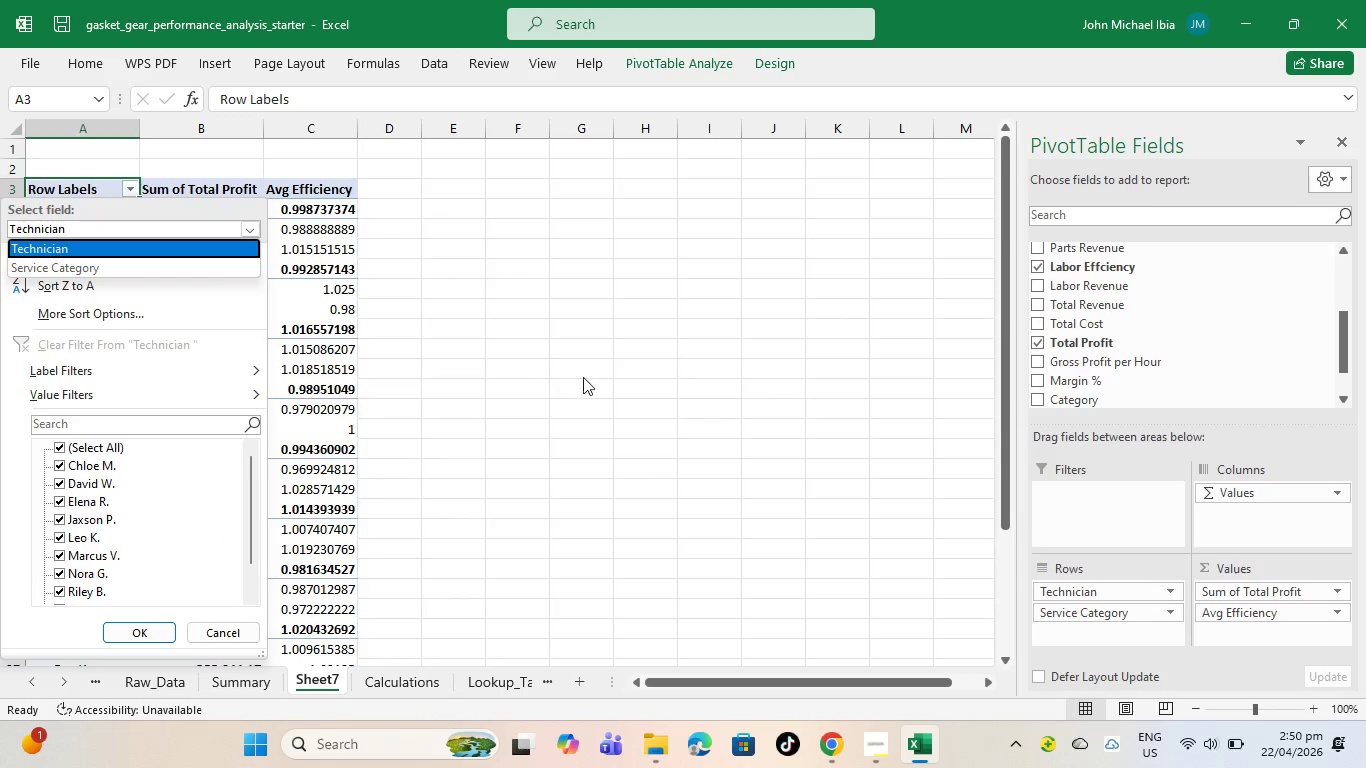 
left_click([640, 407])
 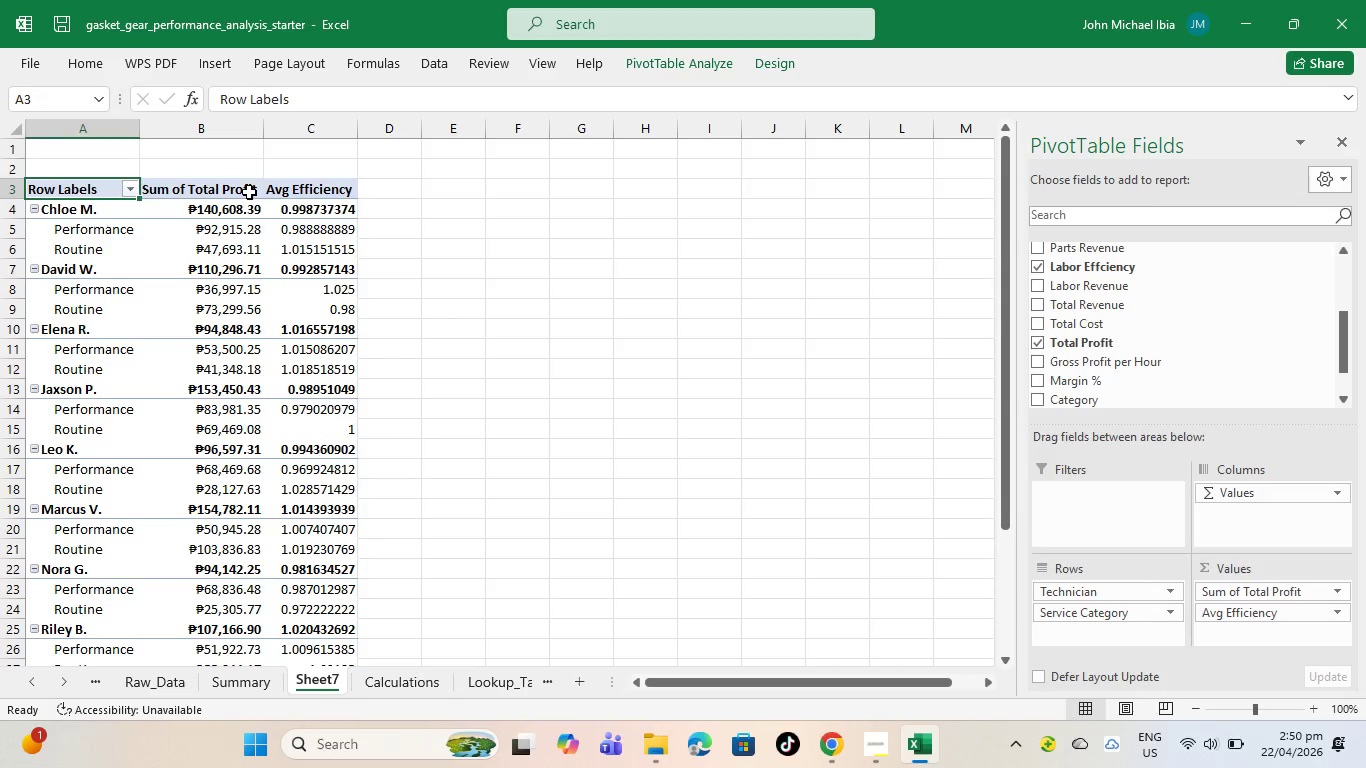 
left_click([244, 191])
 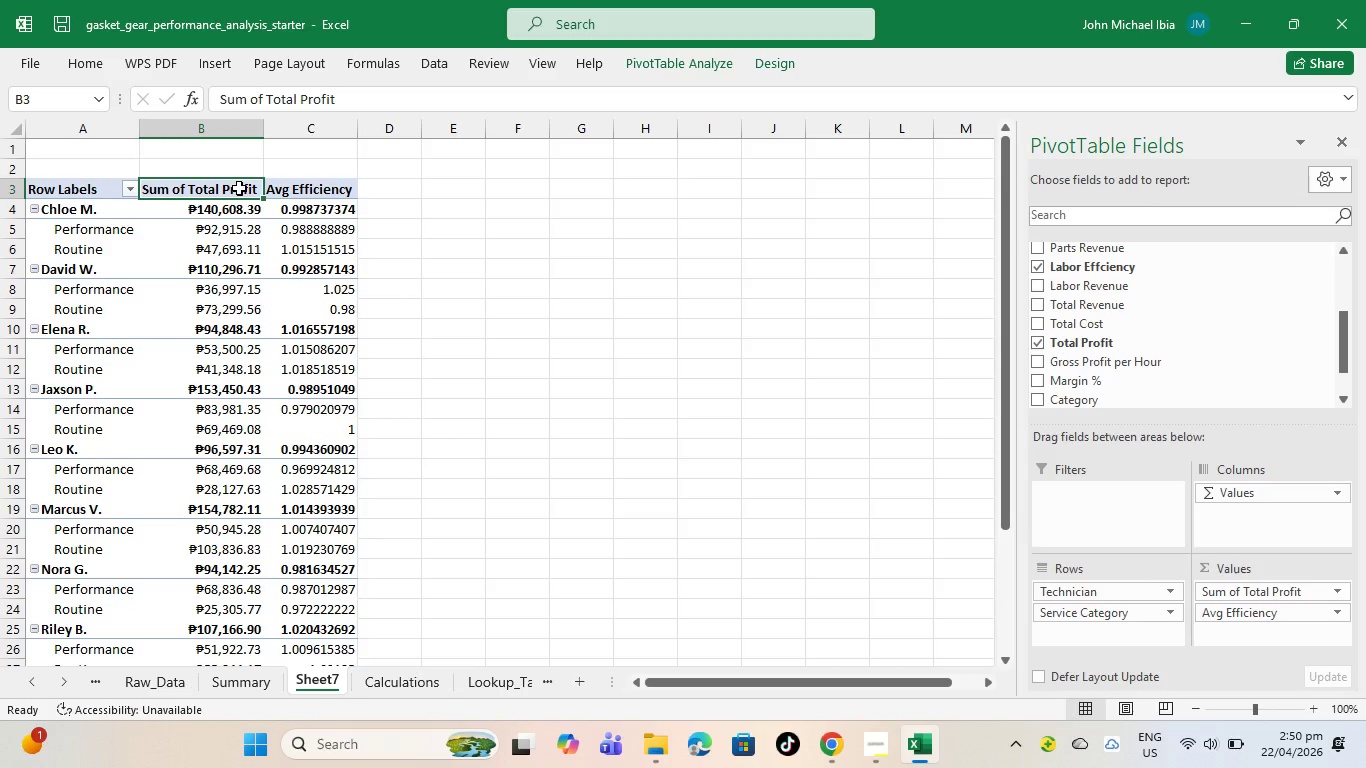 
right_click([239, 189])
 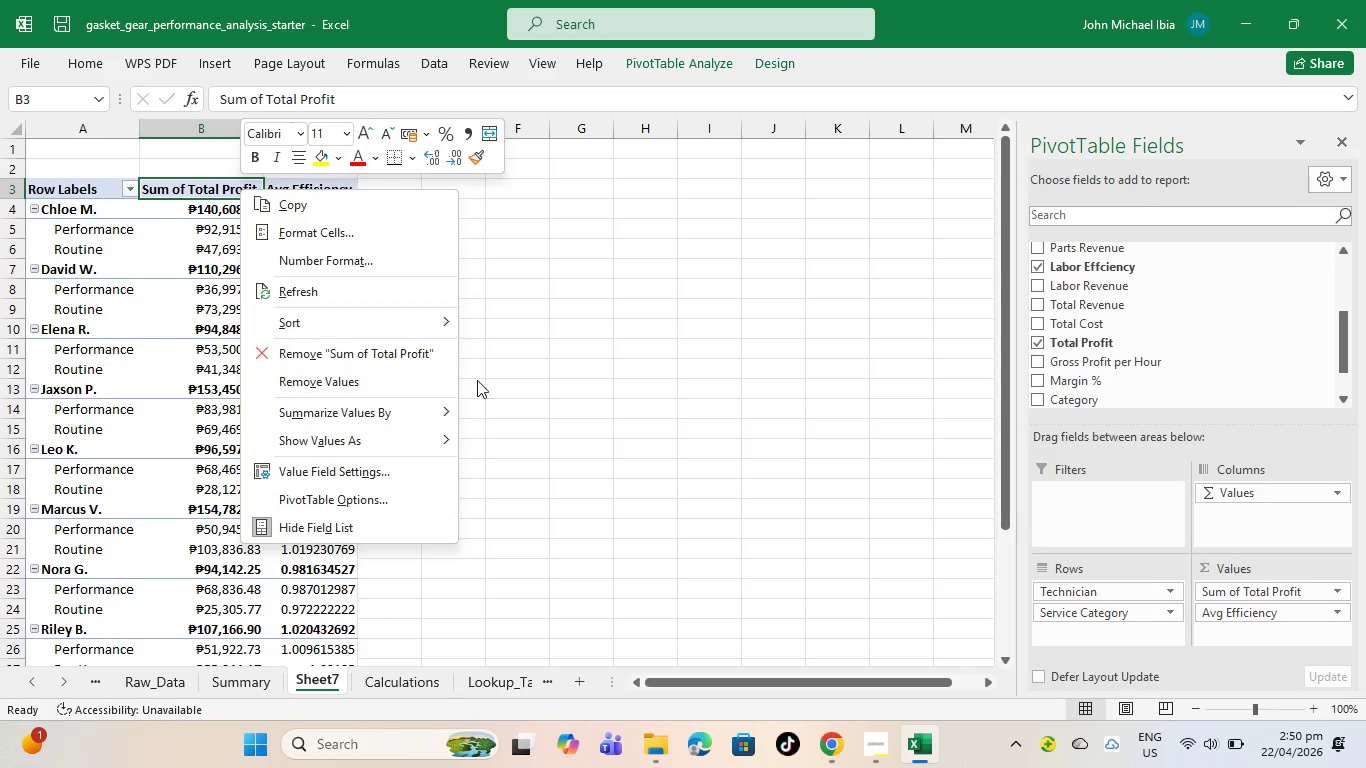 
left_click([624, 445])
 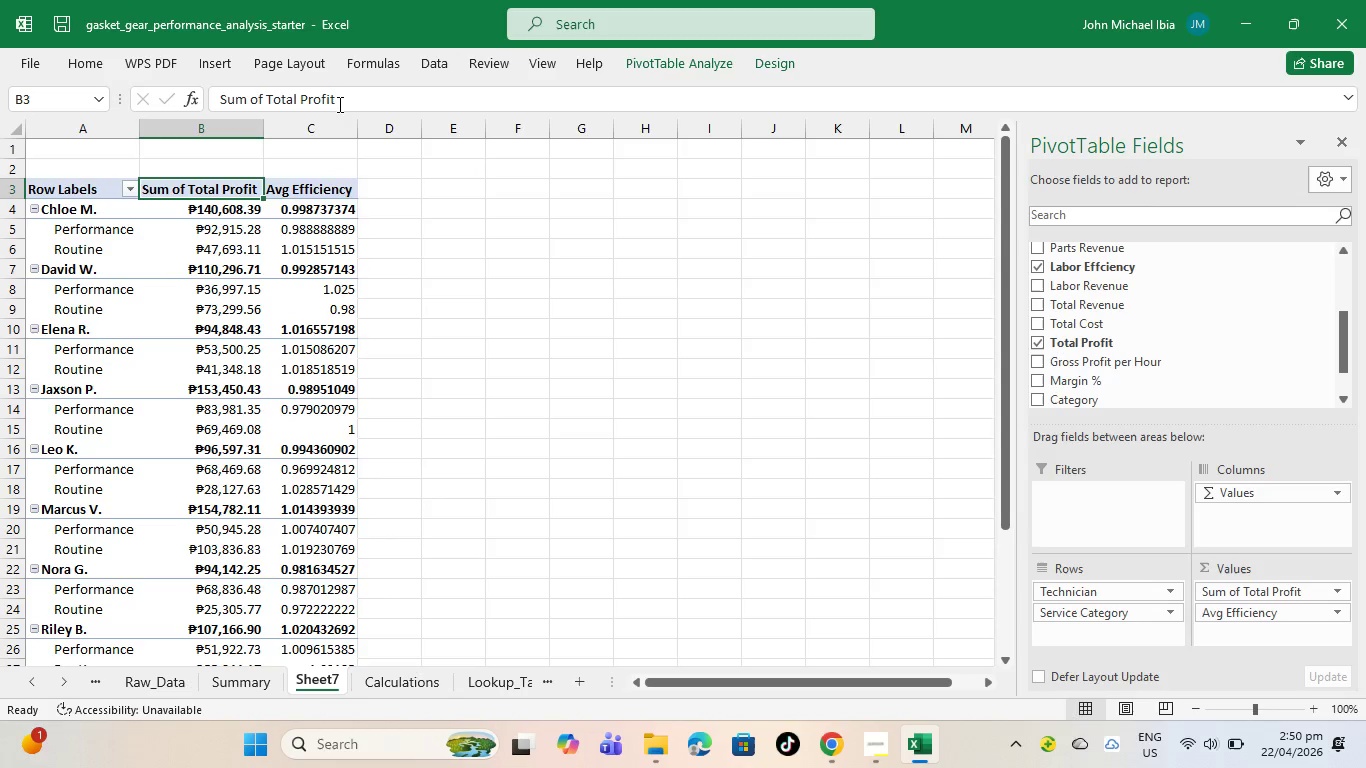 
left_click([341, 102])
 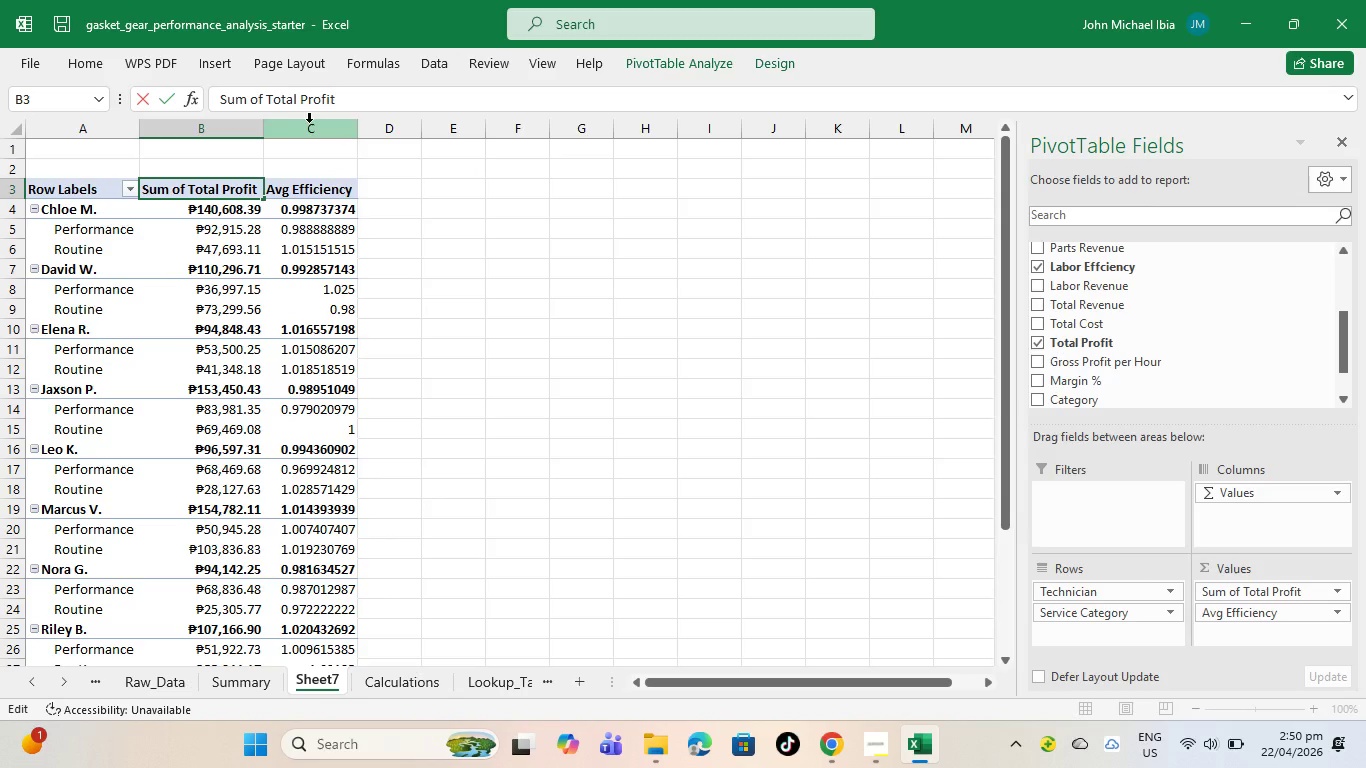 
key(Backspace)
 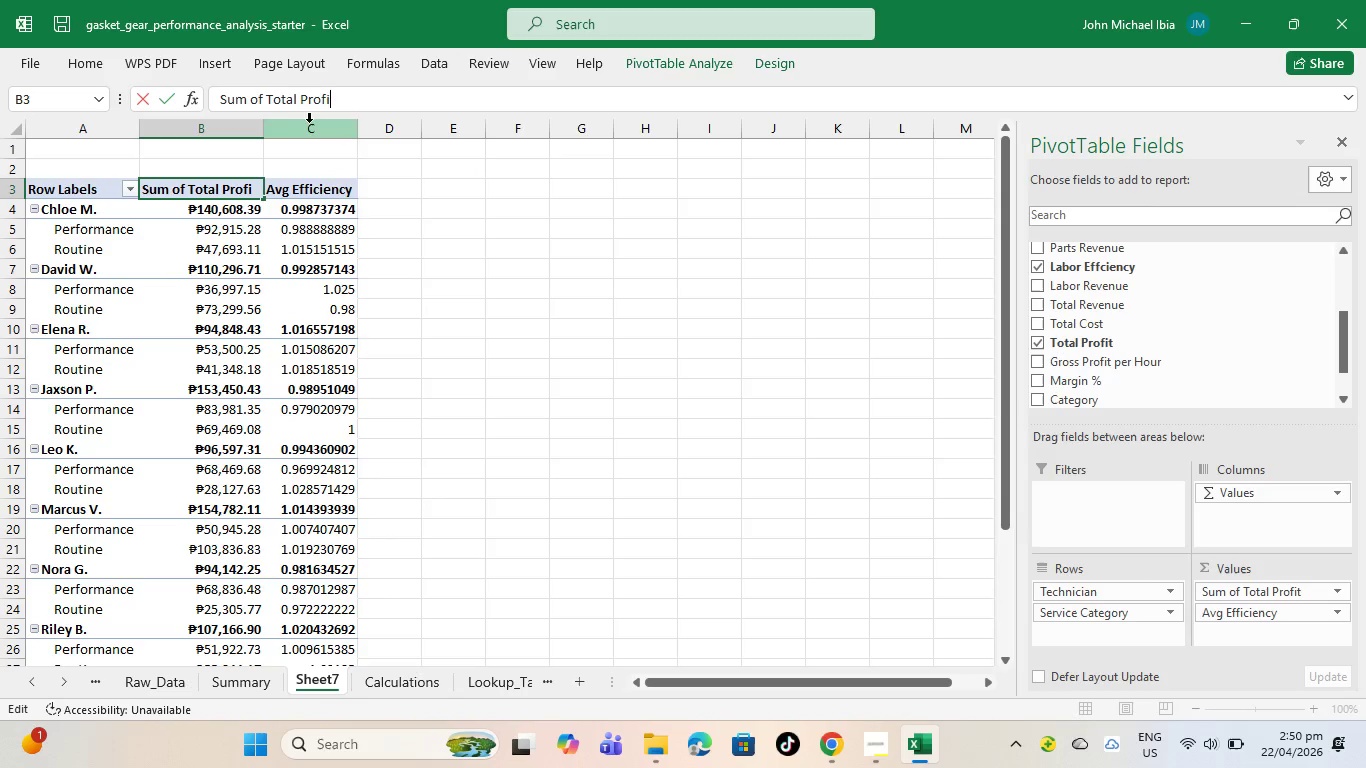 
key(Backspace)
 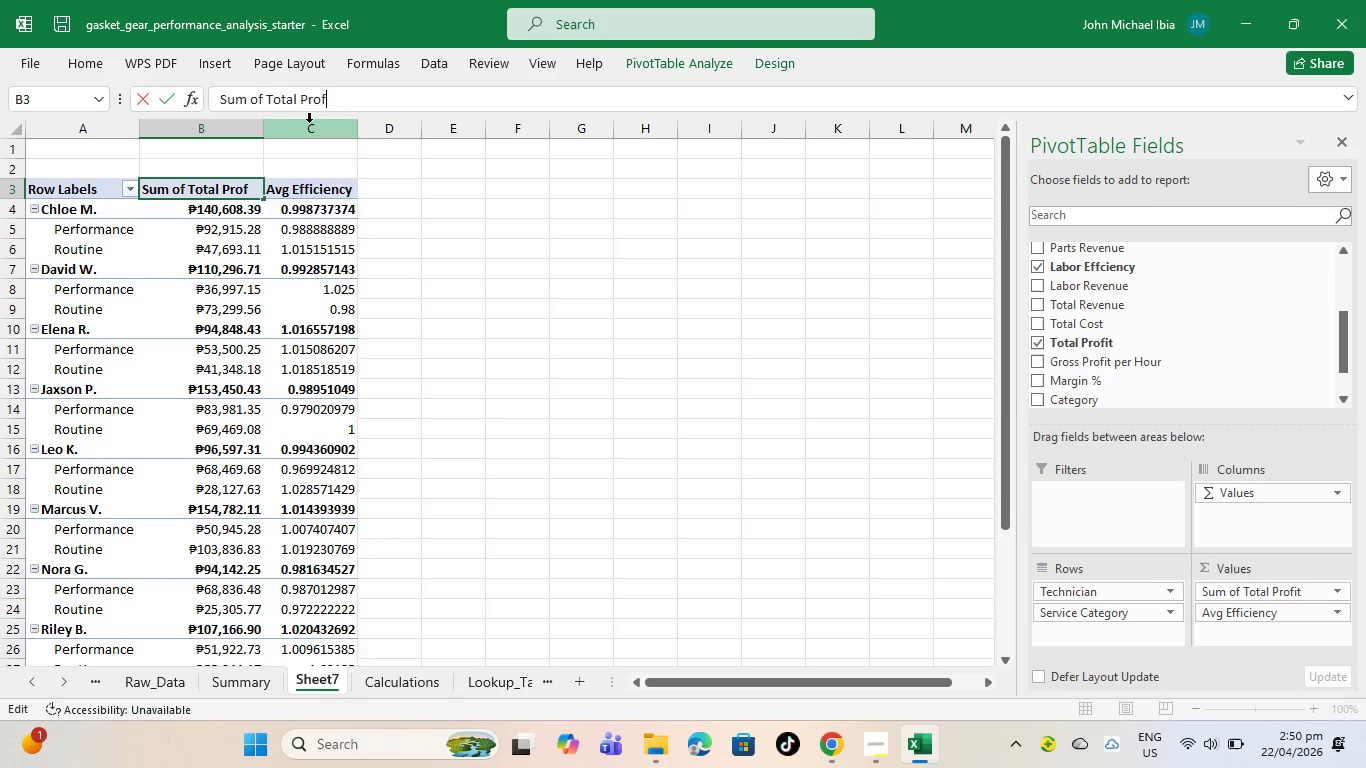 
key(Backspace)
 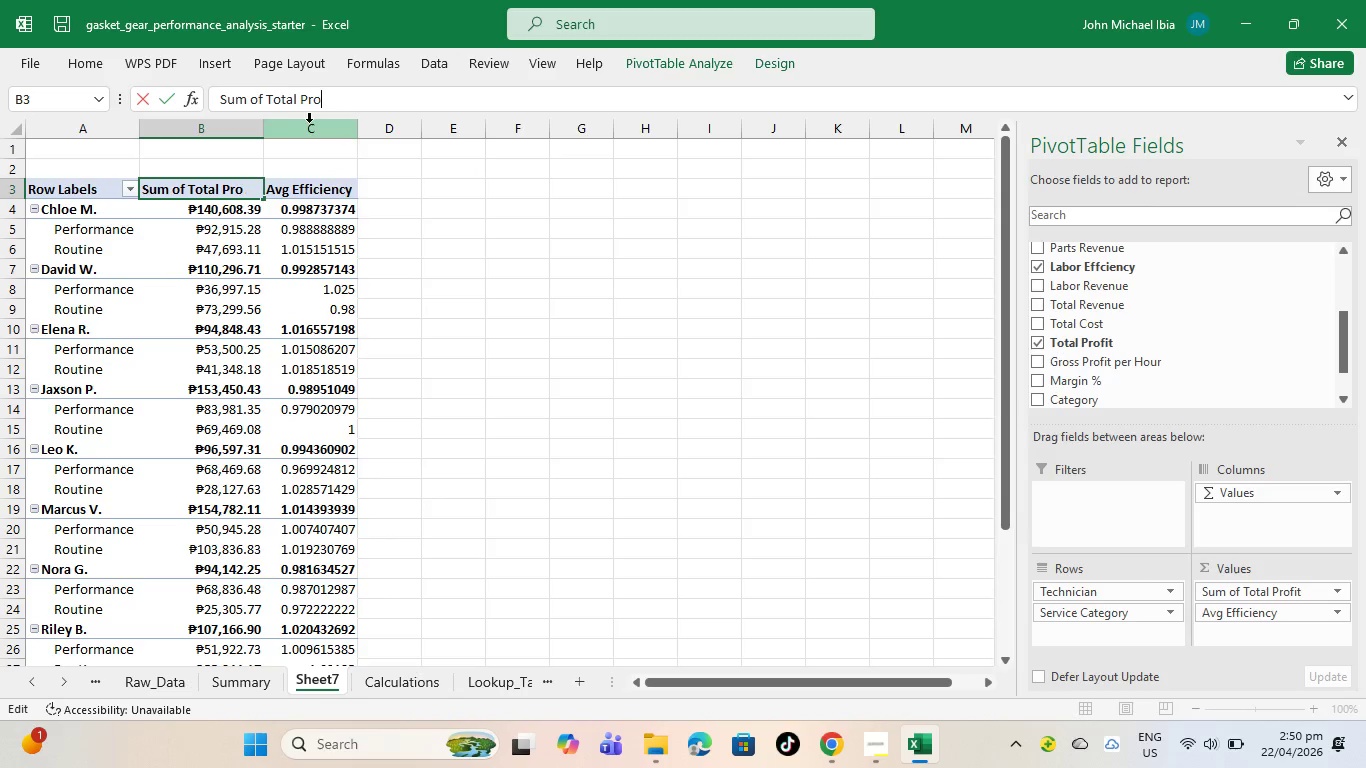 
key(Backspace)
 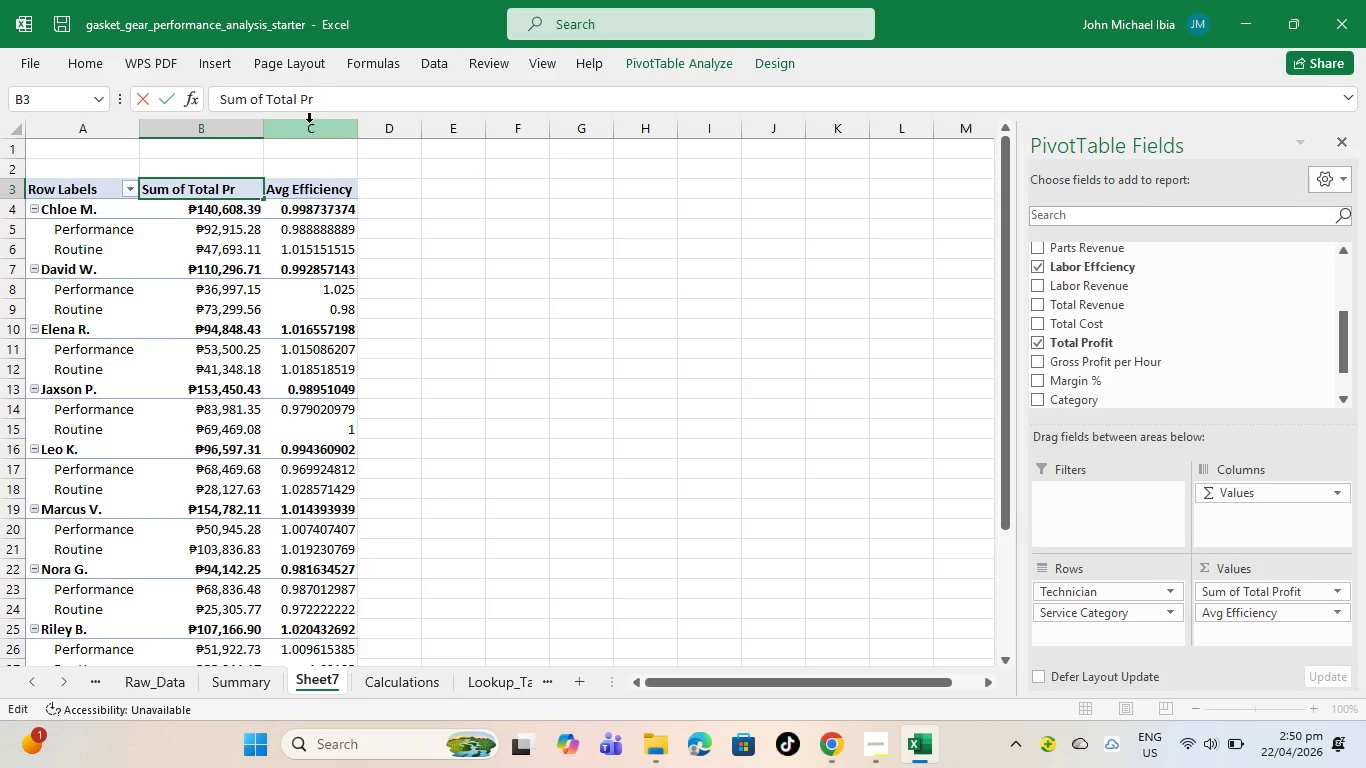 
key(Backspace)
 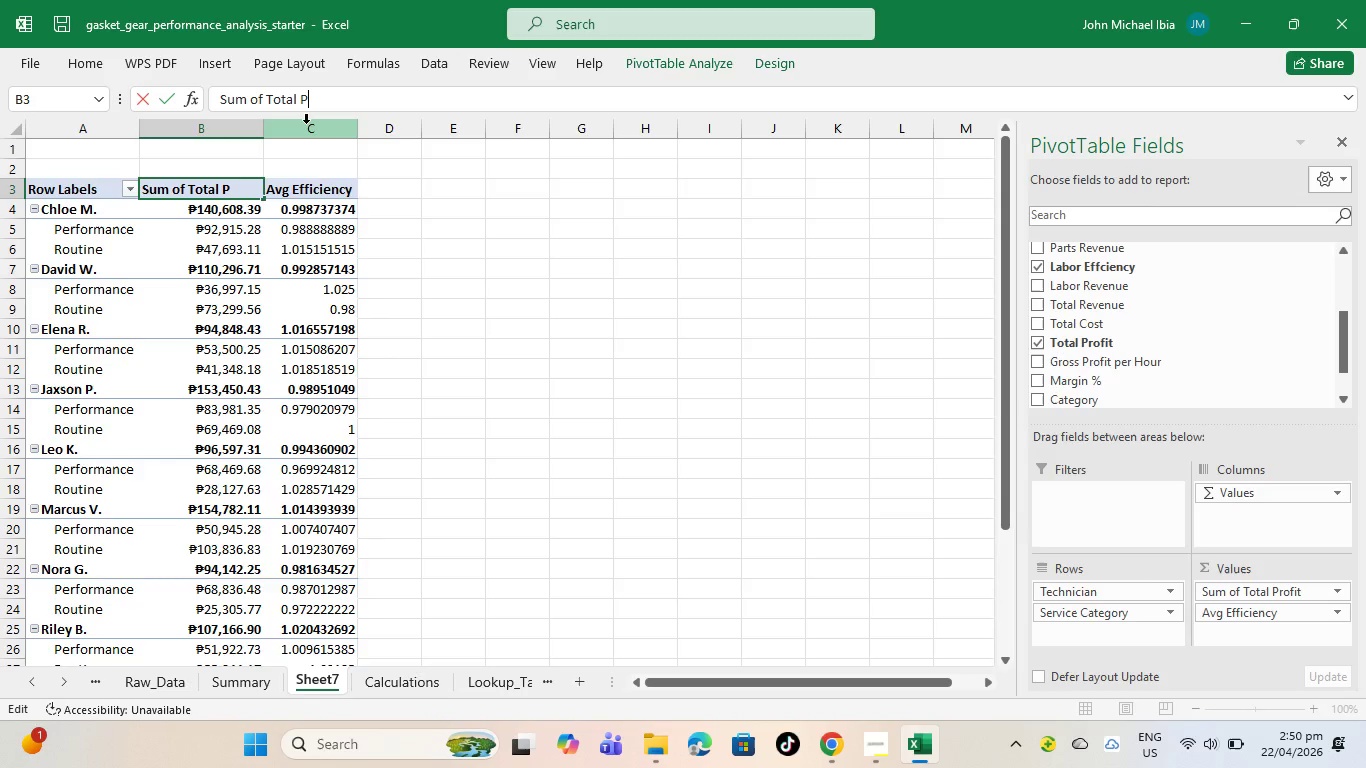 
wait(7.39)
 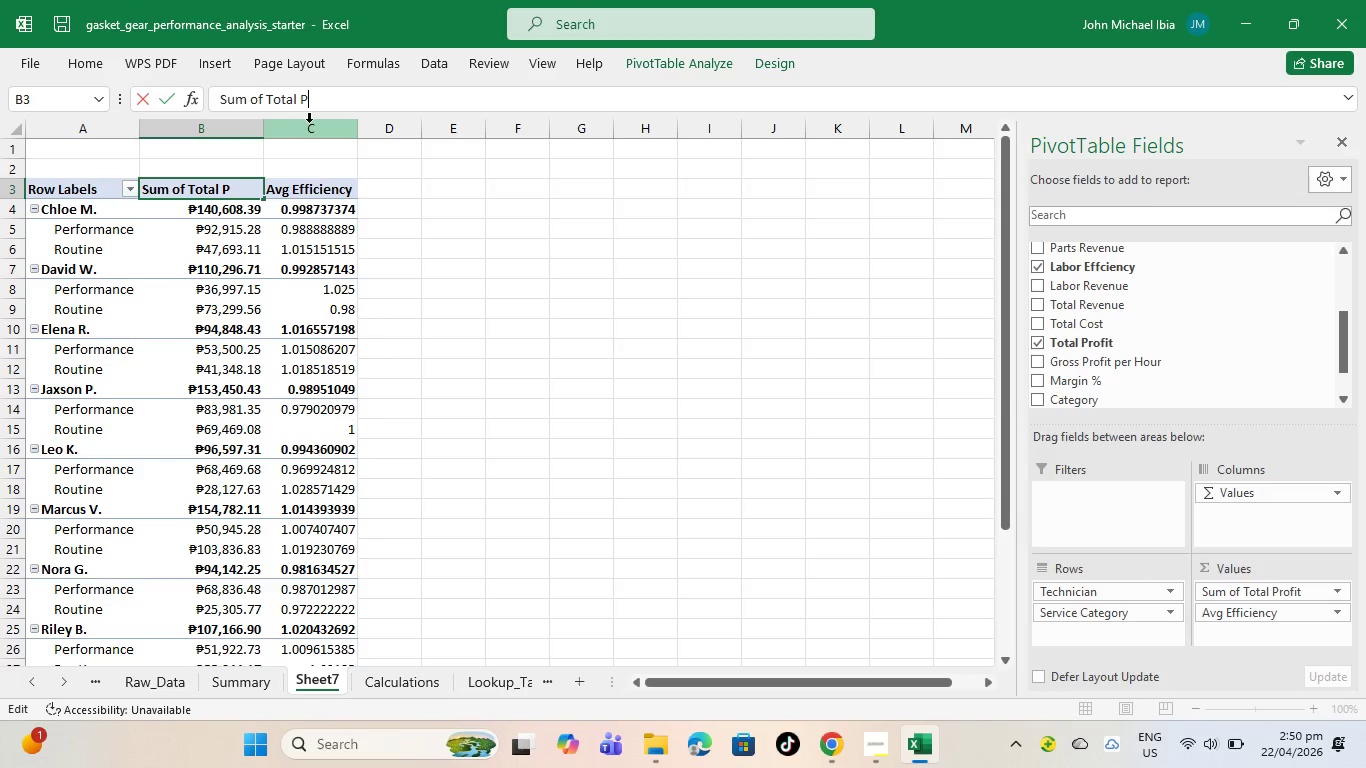 
hold_key(key=Backspace, duration=0.98)
 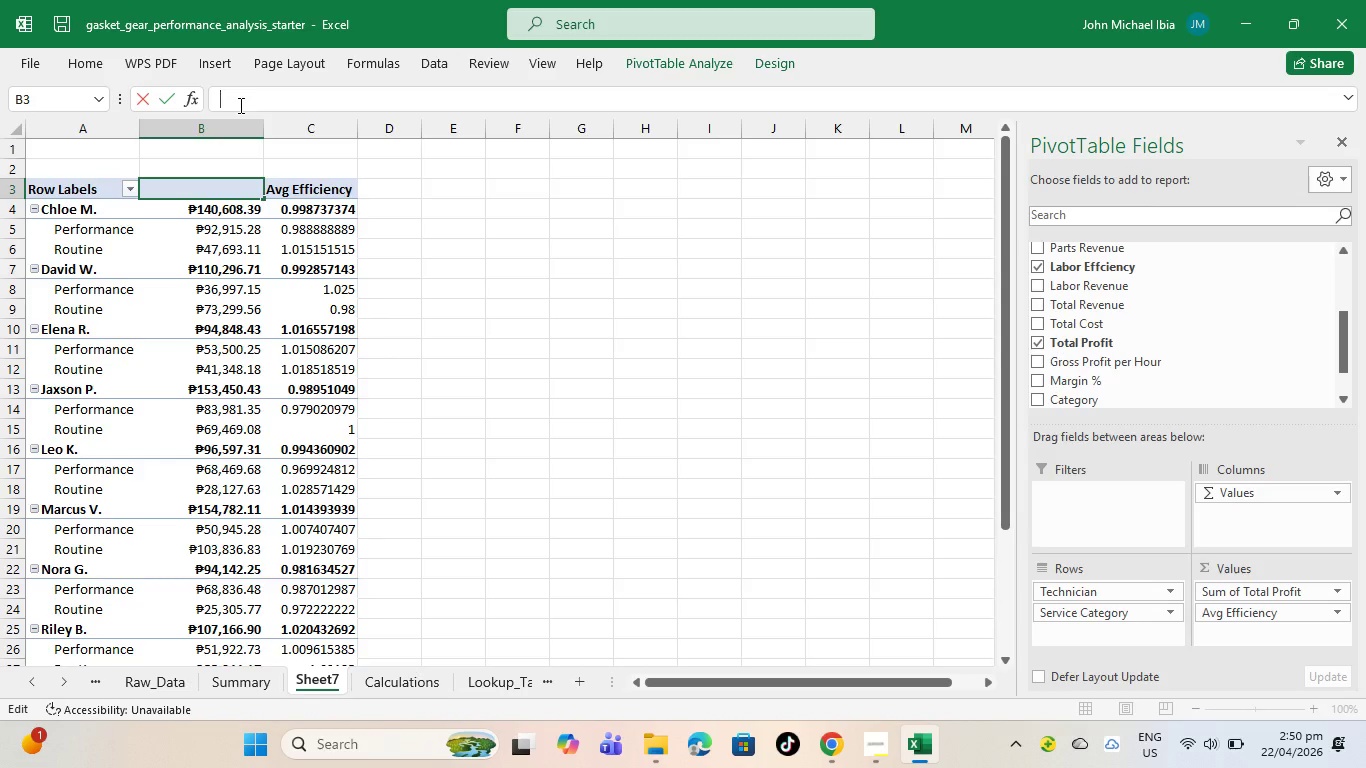 
type(t)
key(Backspace)
type(Total Profo)
key(Backspace)
type(it)
 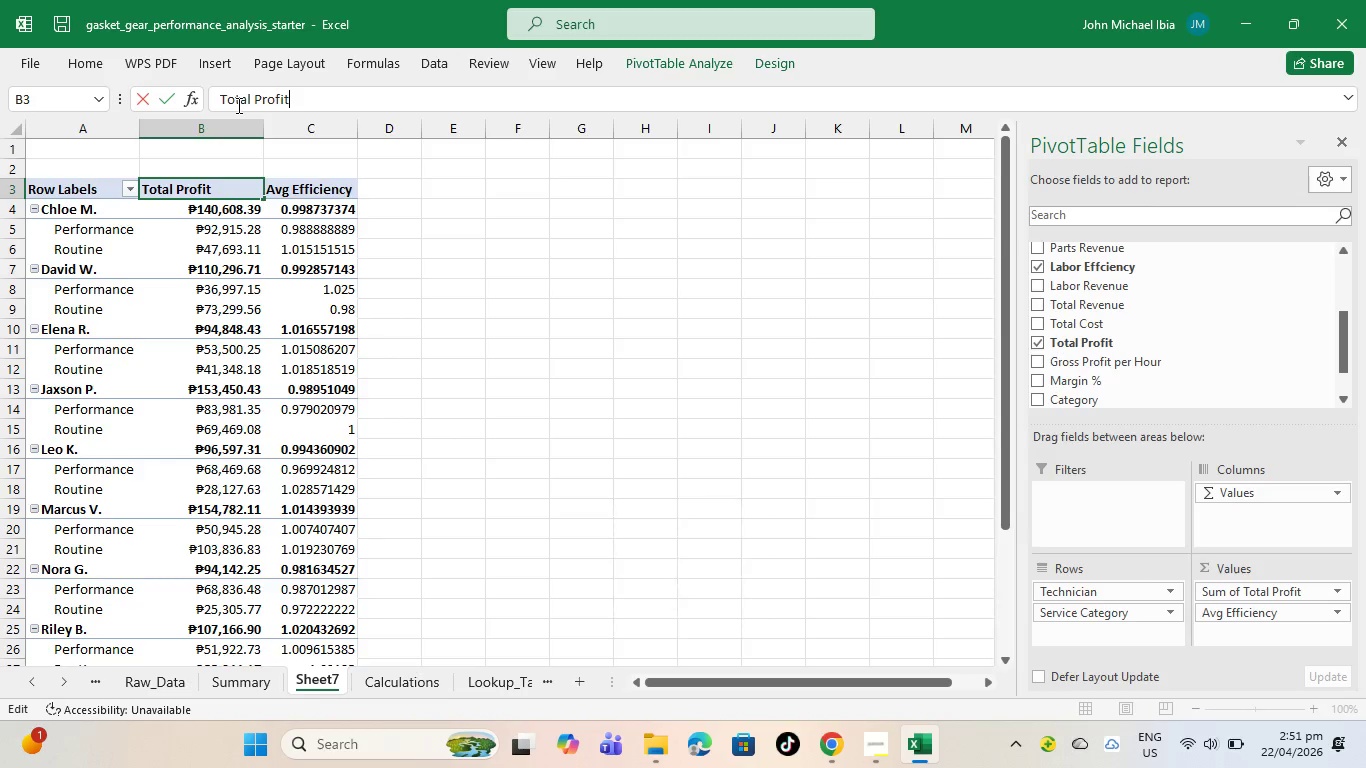 
key(Enter)
 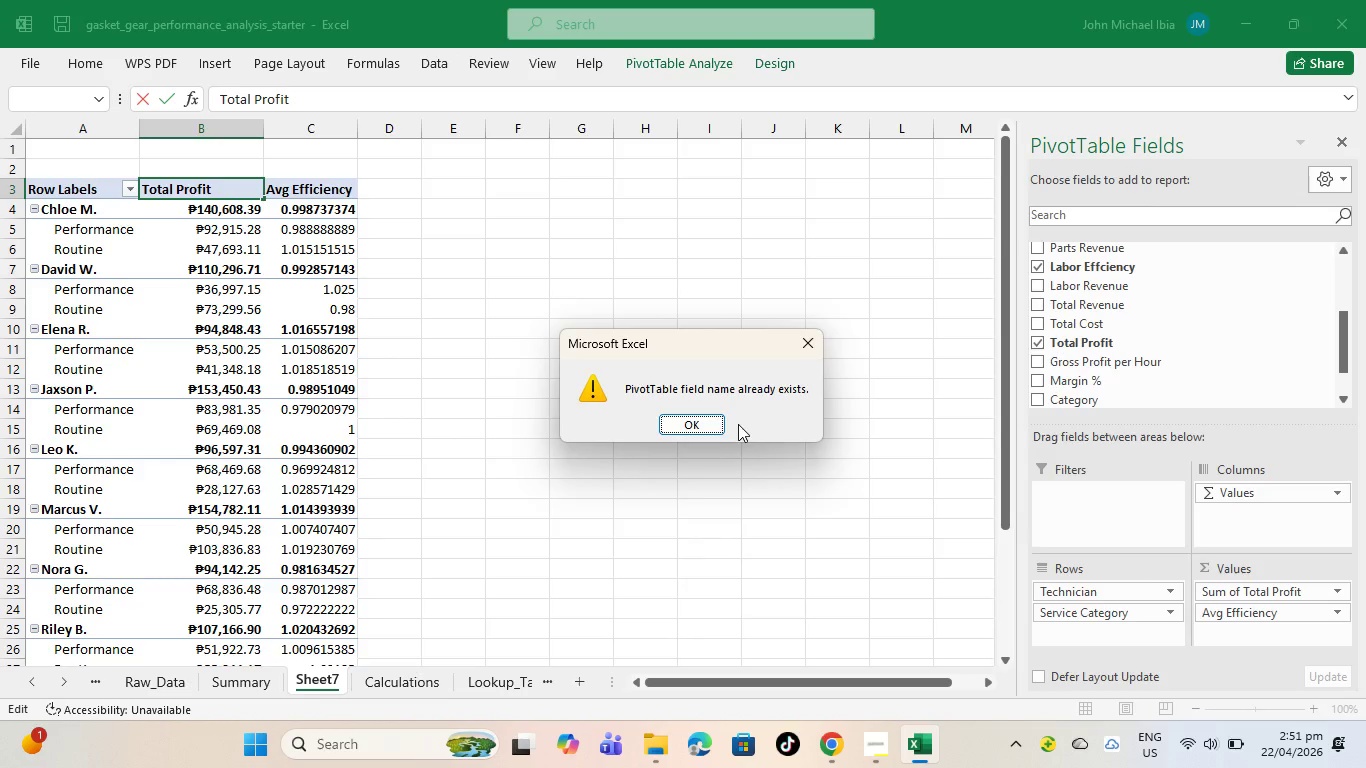 
left_click([711, 420])
 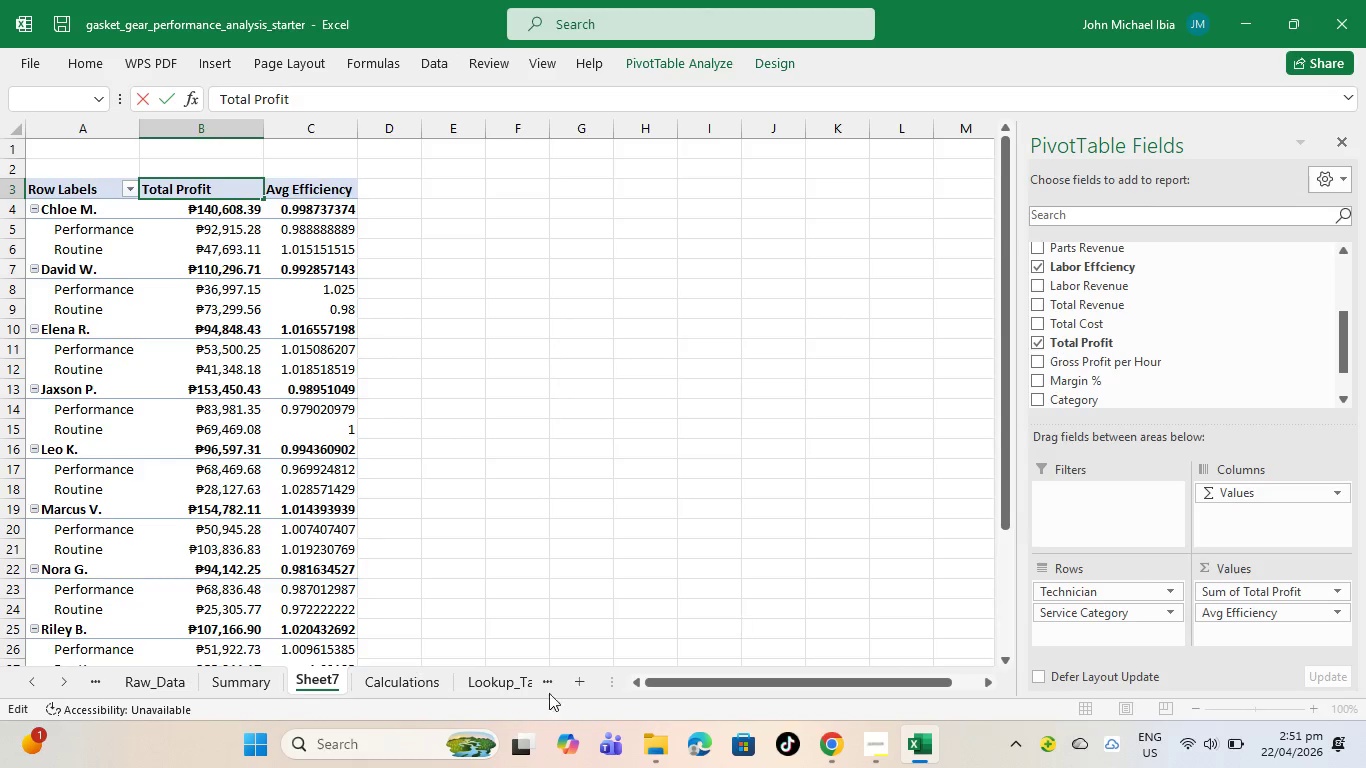 
right_click([320, 685])
 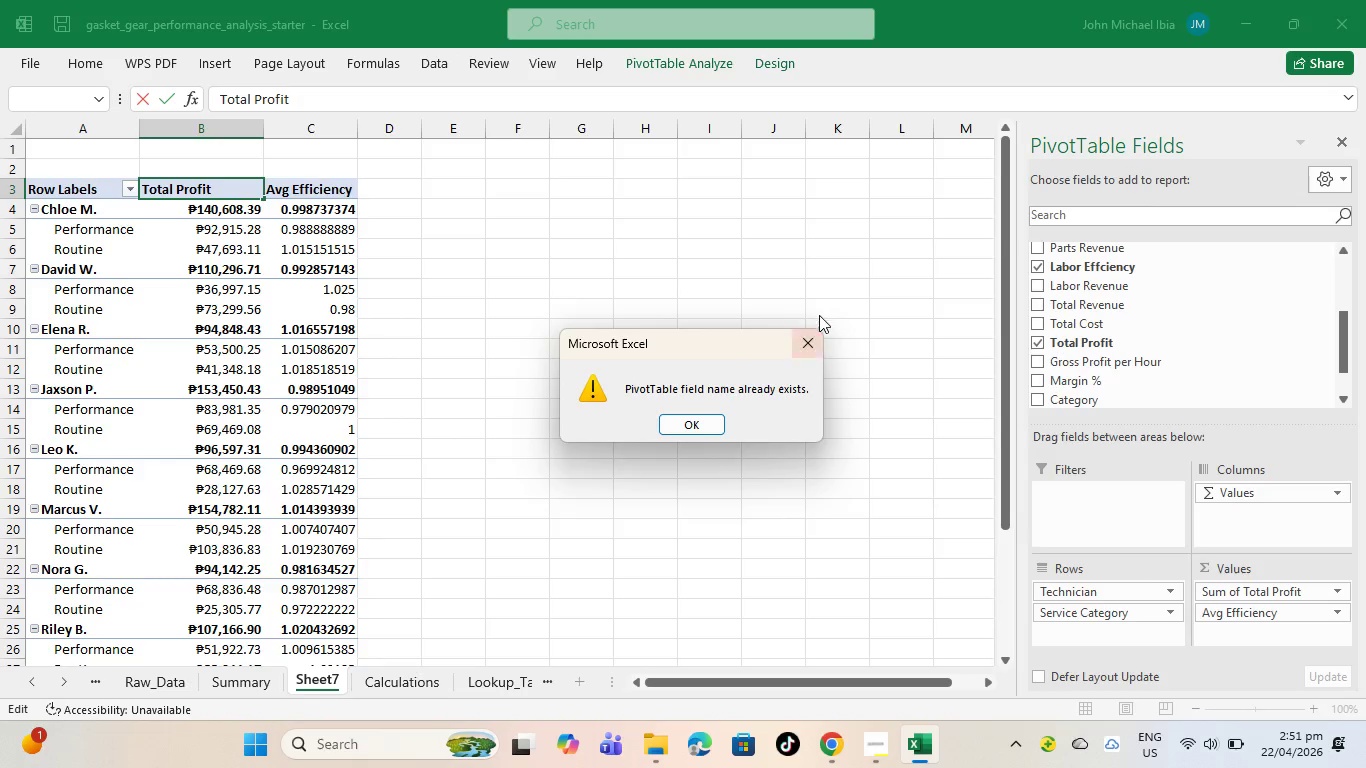 
left_click([809, 330])
 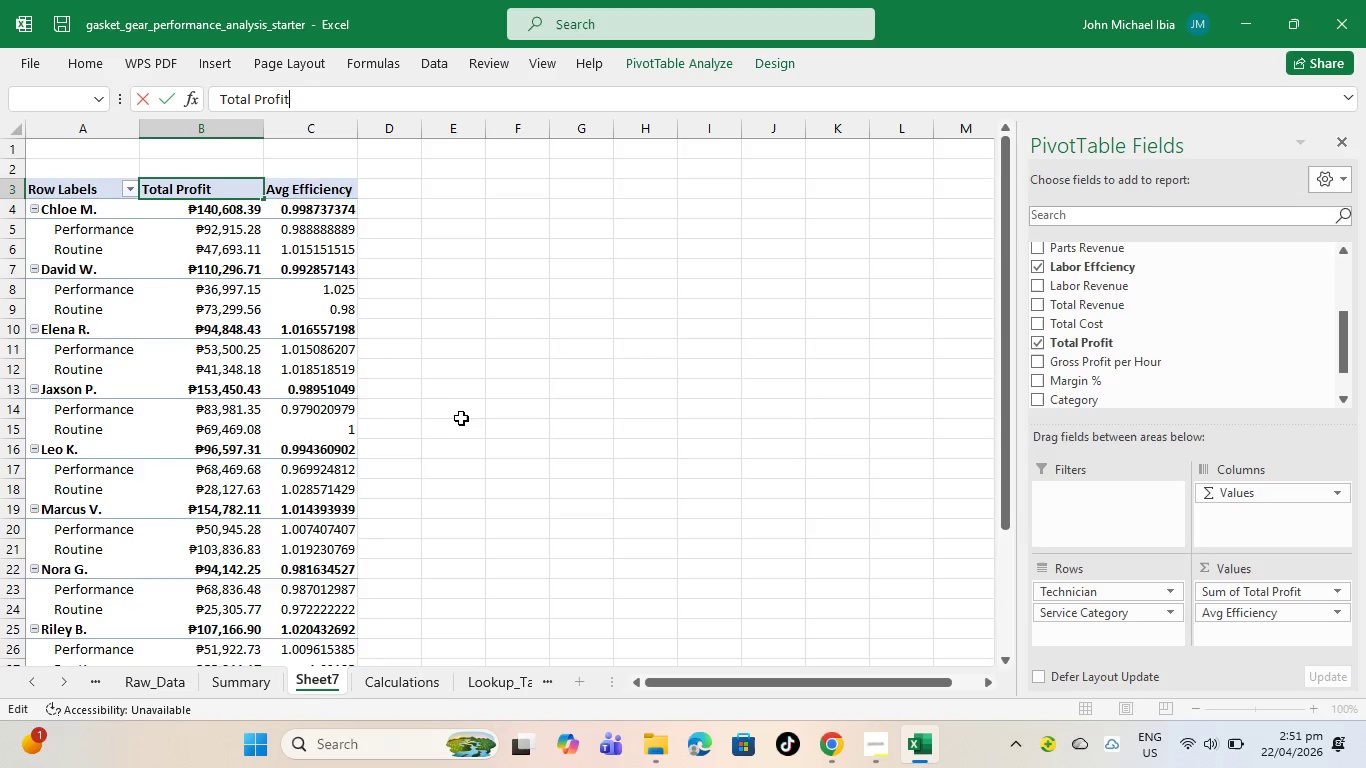 
left_click([465, 421])
 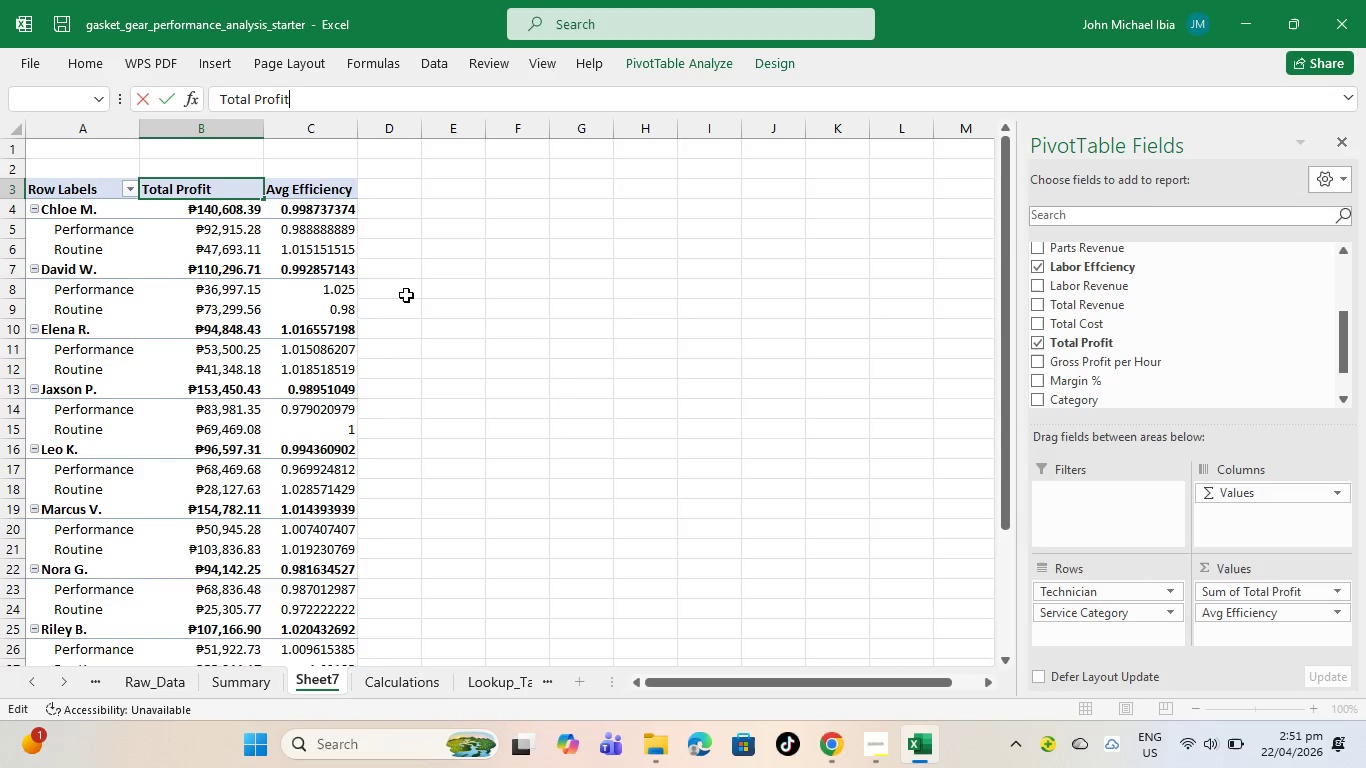 
hold_key(key=Backspace, duration=1.16)
 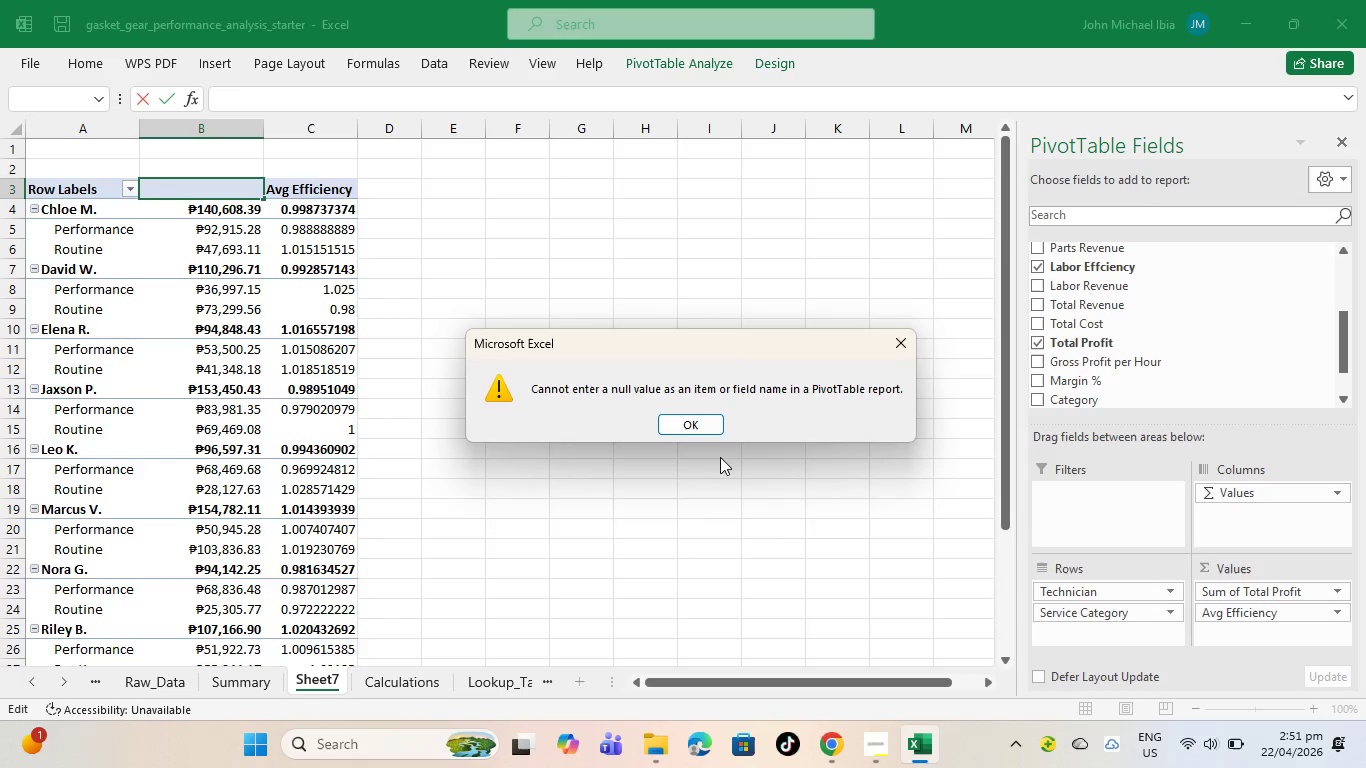 
left_click([706, 433])
 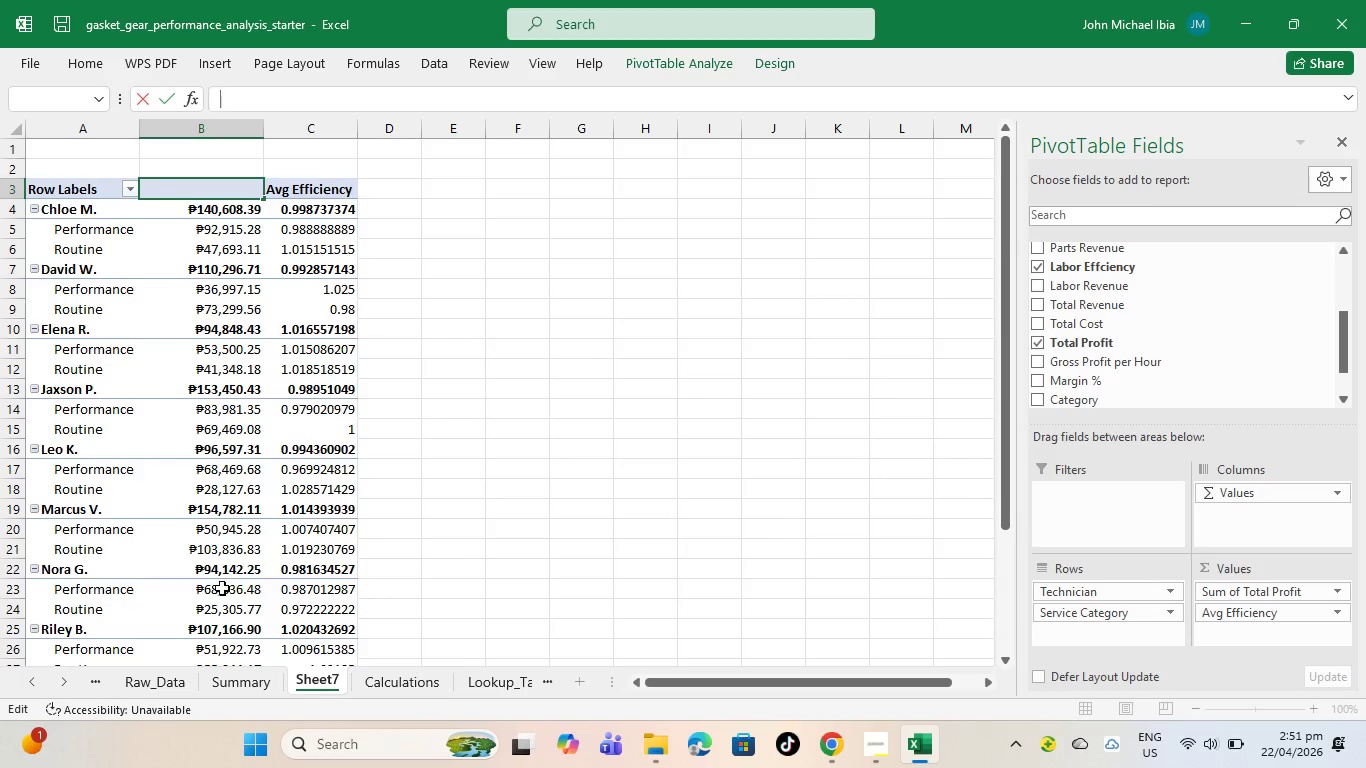 
right_click([222, 588])
 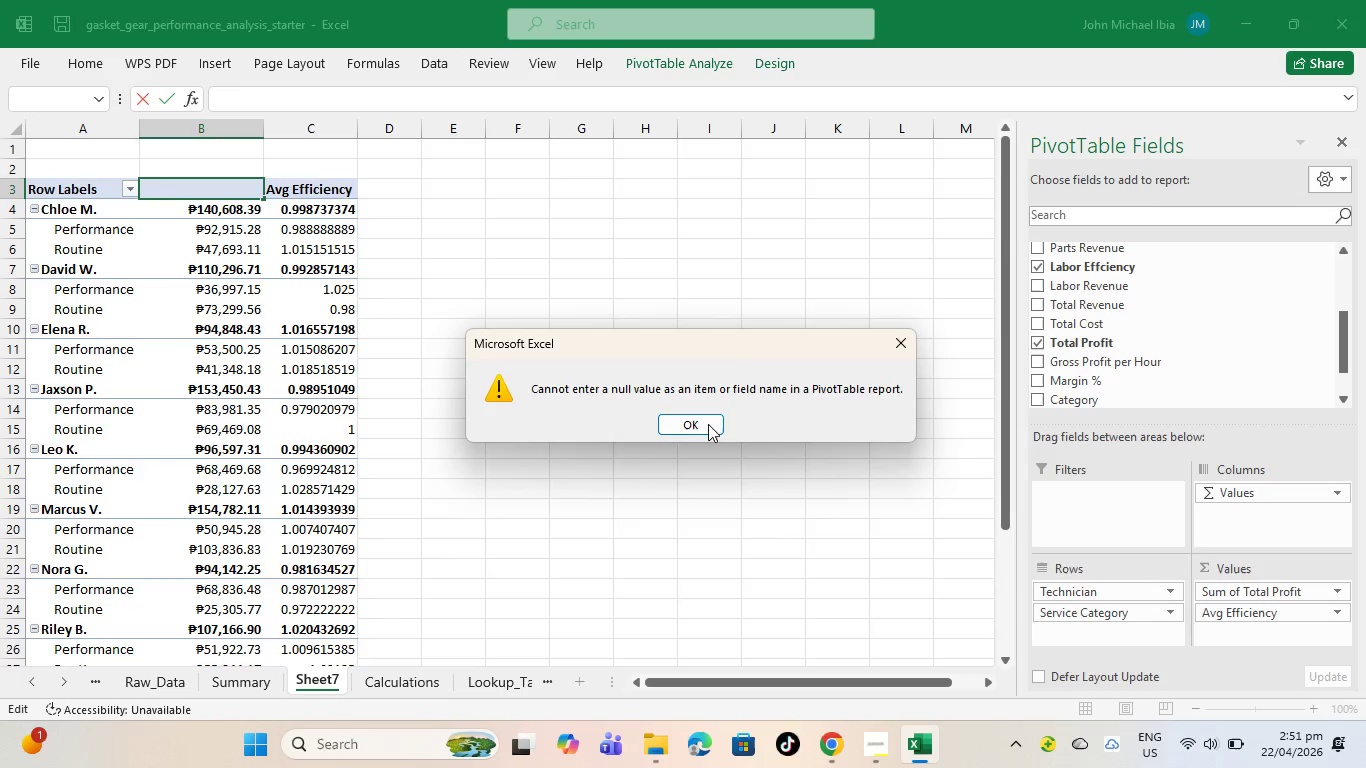 
left_click([713, 424])
 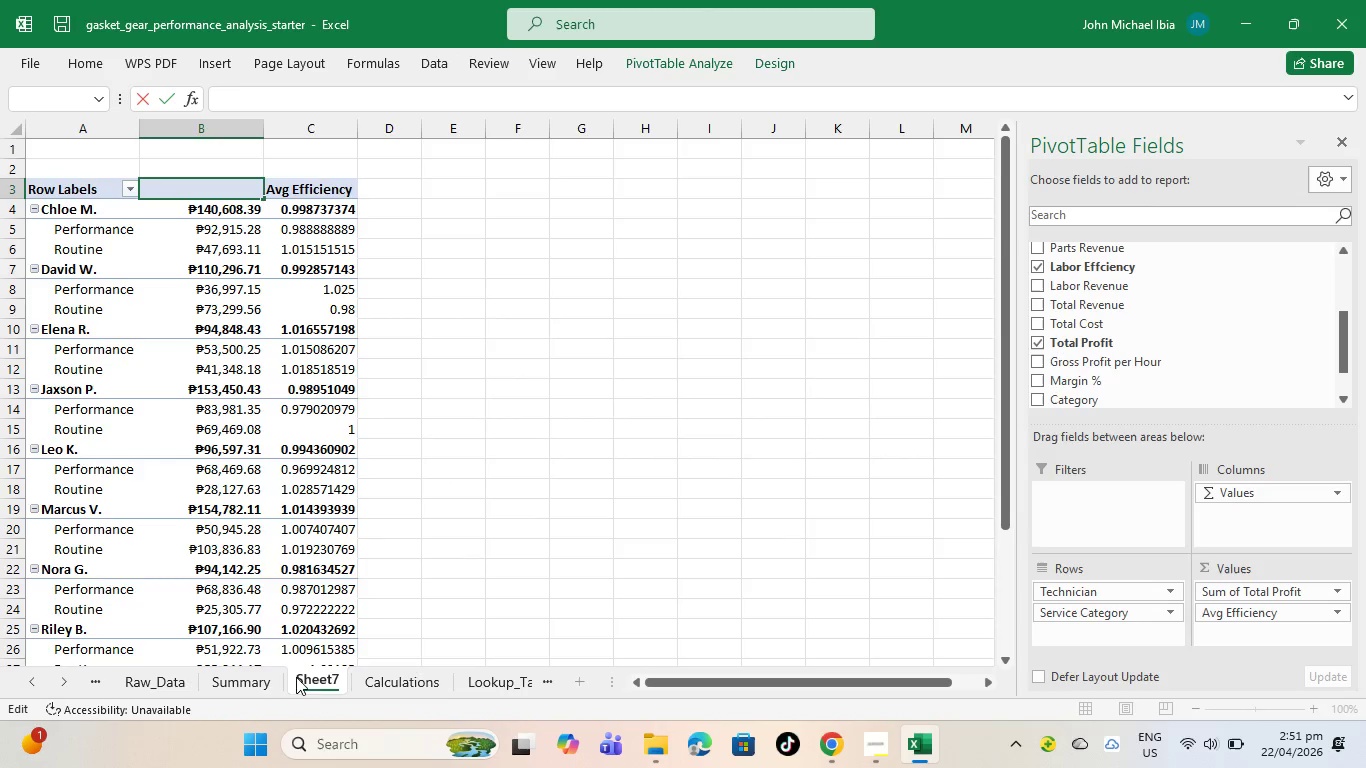 
right_click([306, 678])
 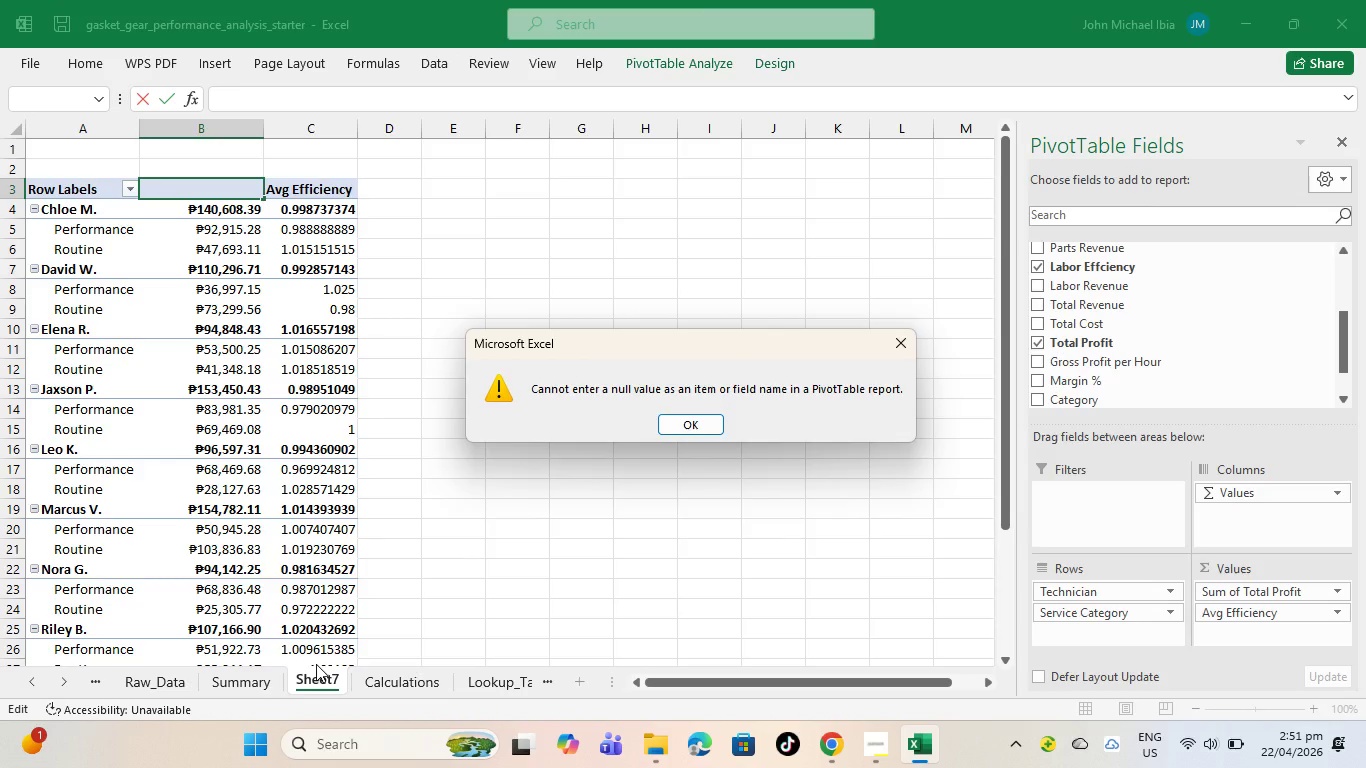 
left_click([316, 664])
 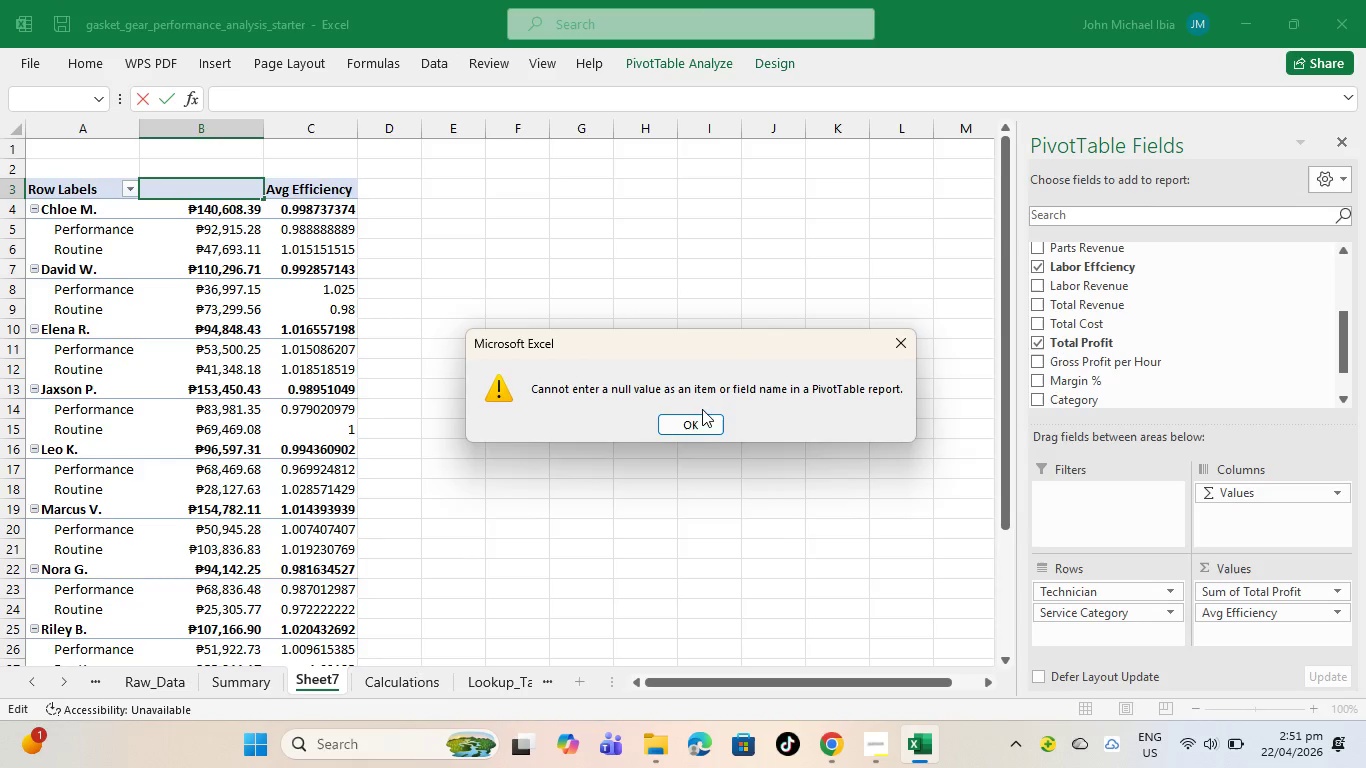 
left_click([696, 427])
 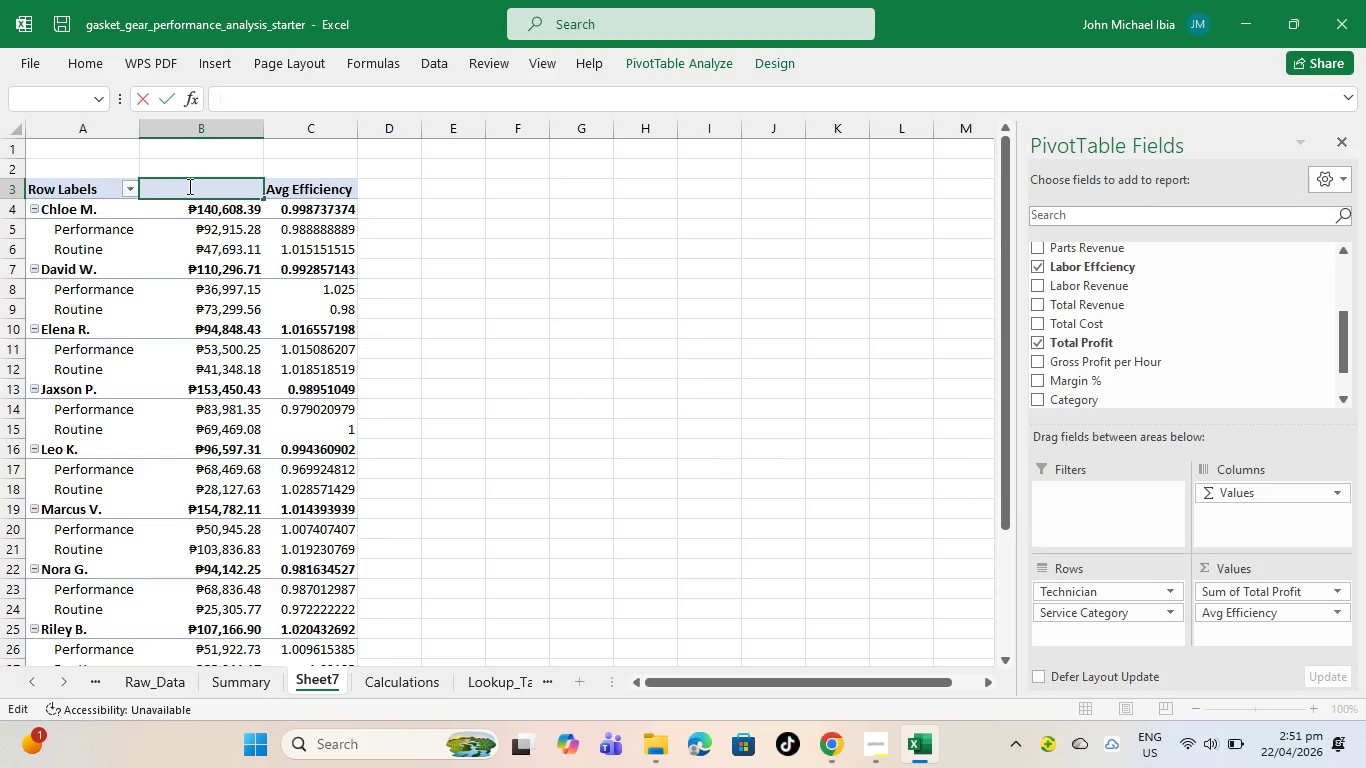 
key(L)
 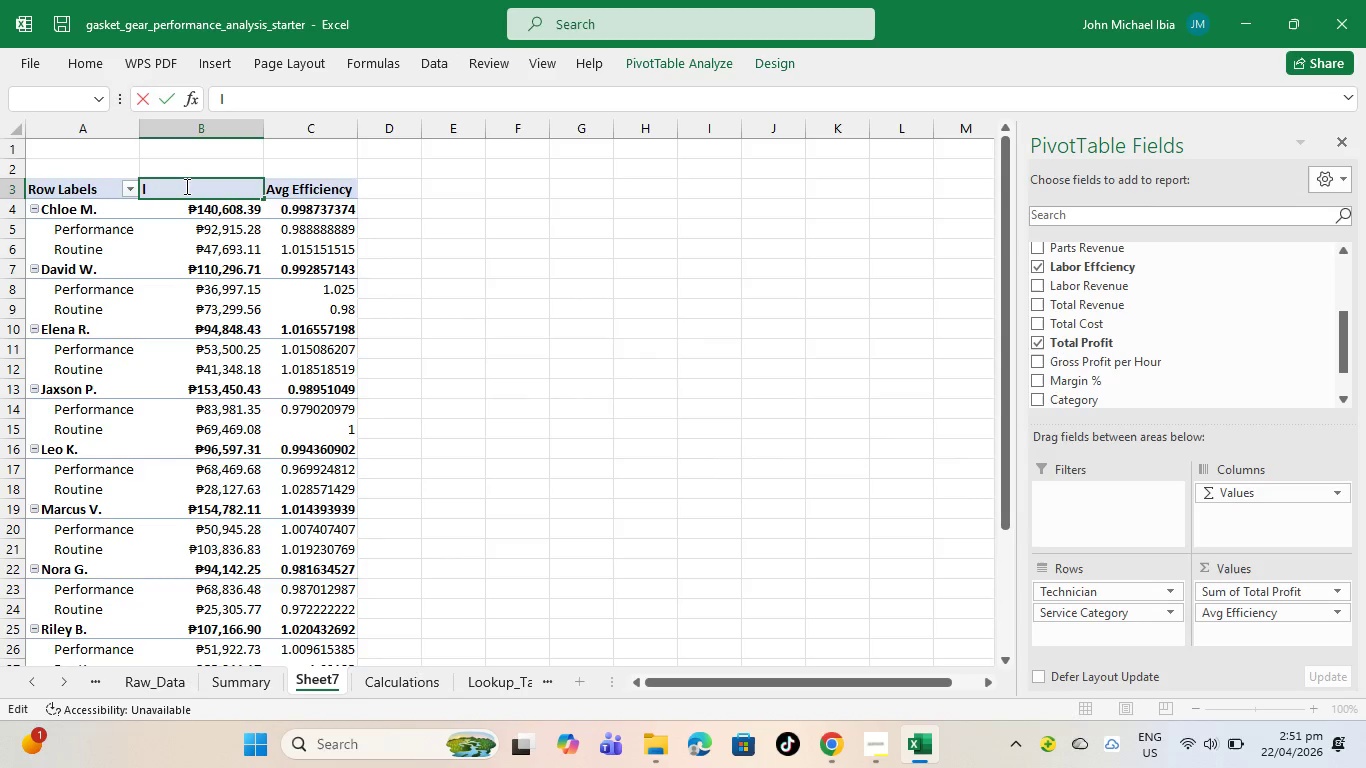 
key(Enter)
 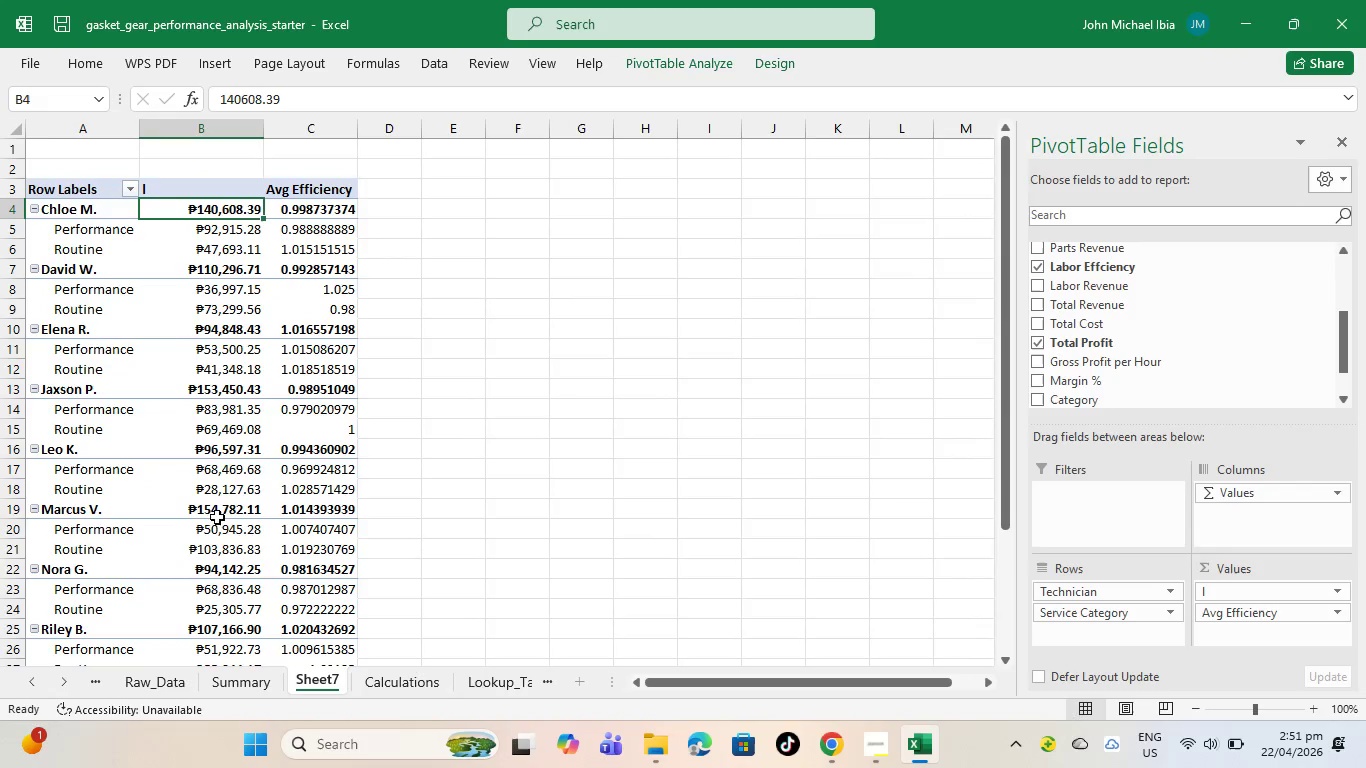 
scroll: coordinate [302, 547], scroll_direction: up, amount: 4.0
 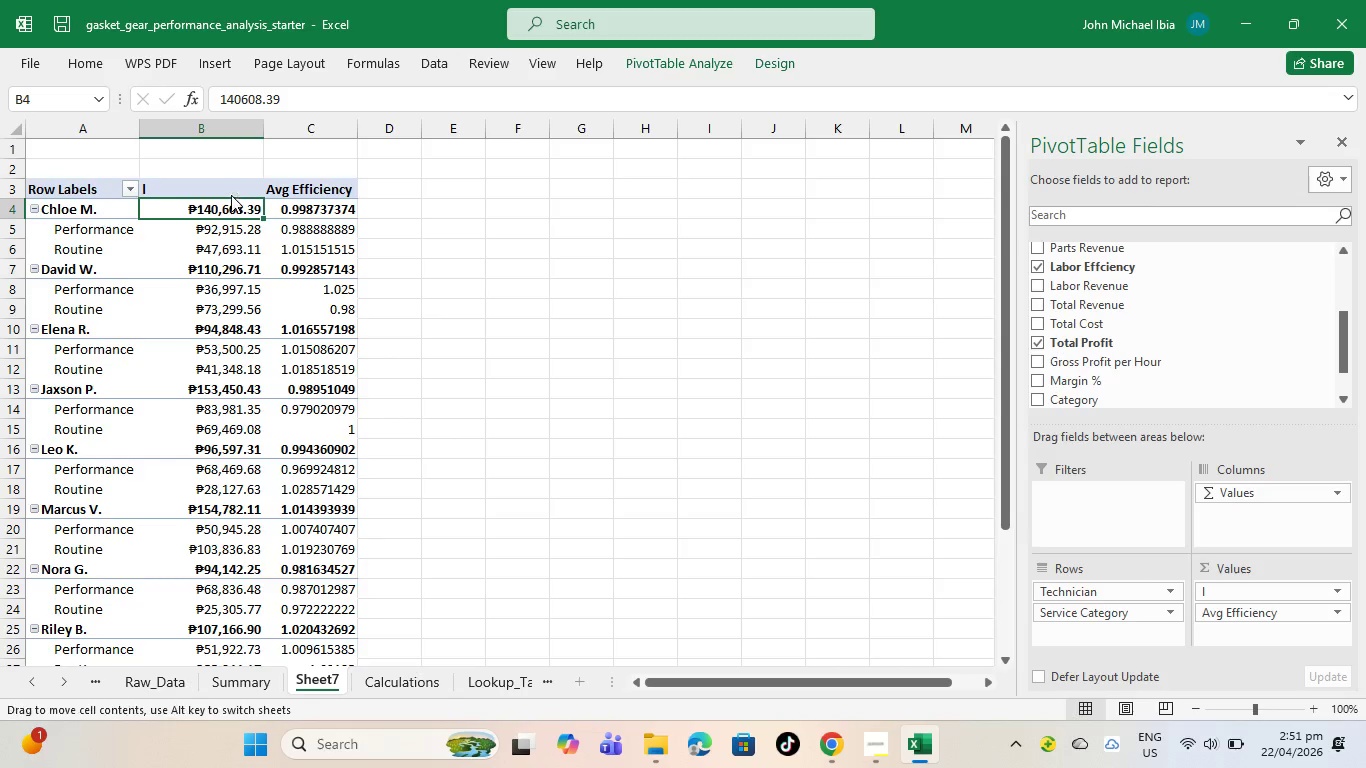 
left_click([244, 190])
 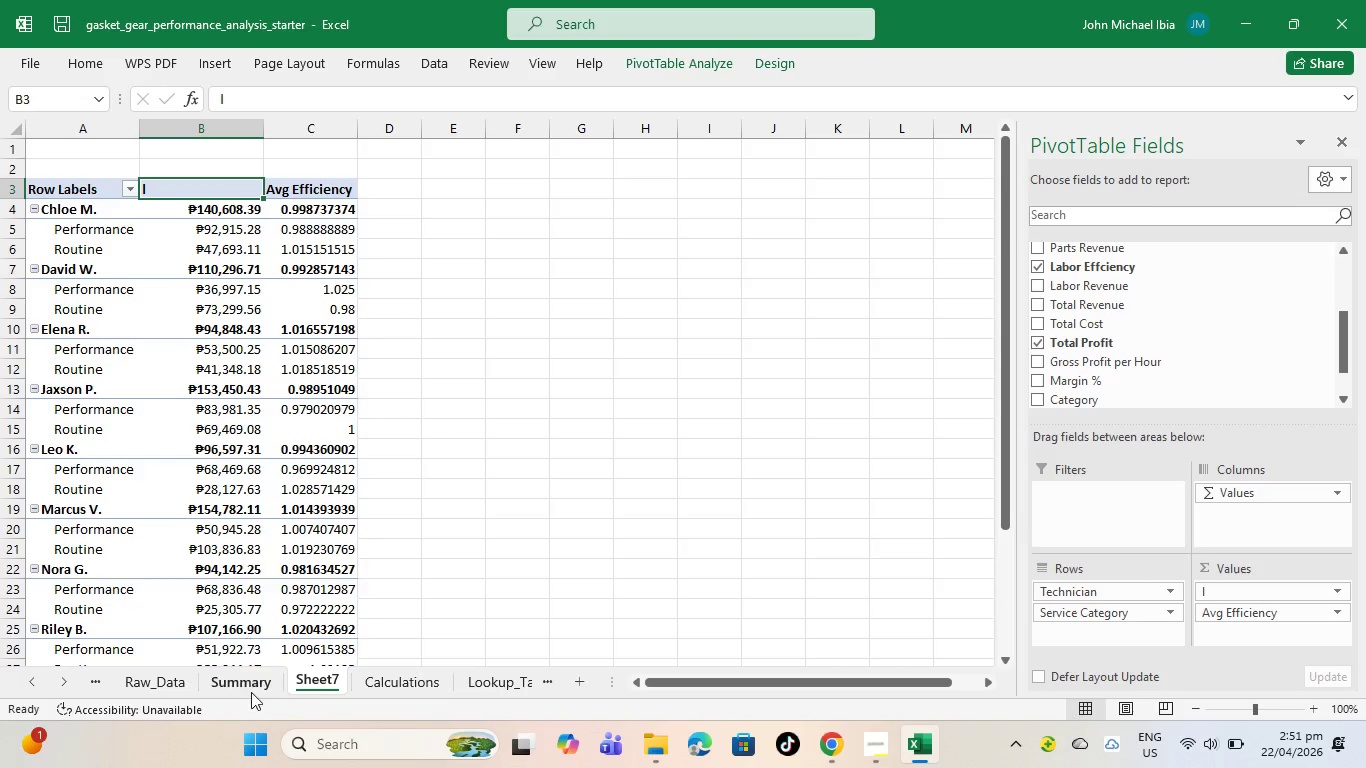 
right_click([303, 674])
 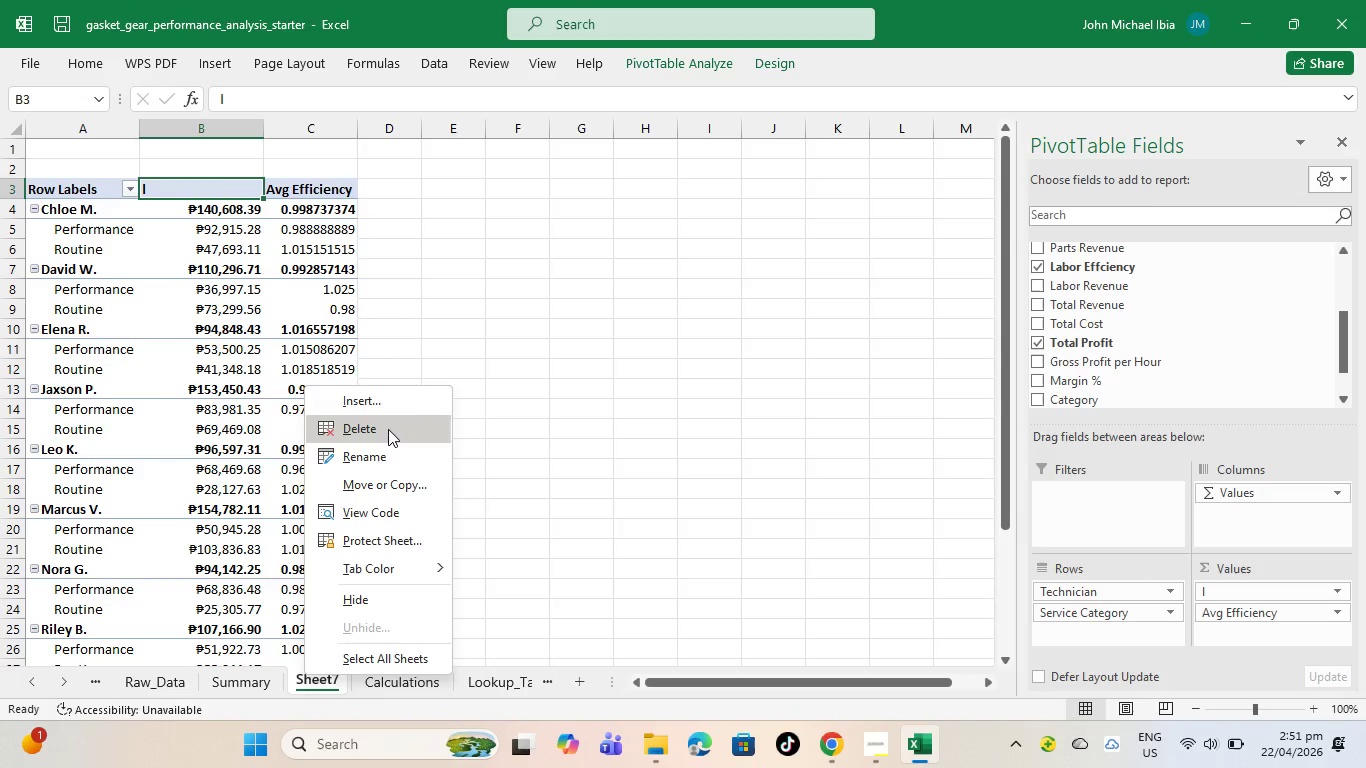 
left_click([388, 429])
 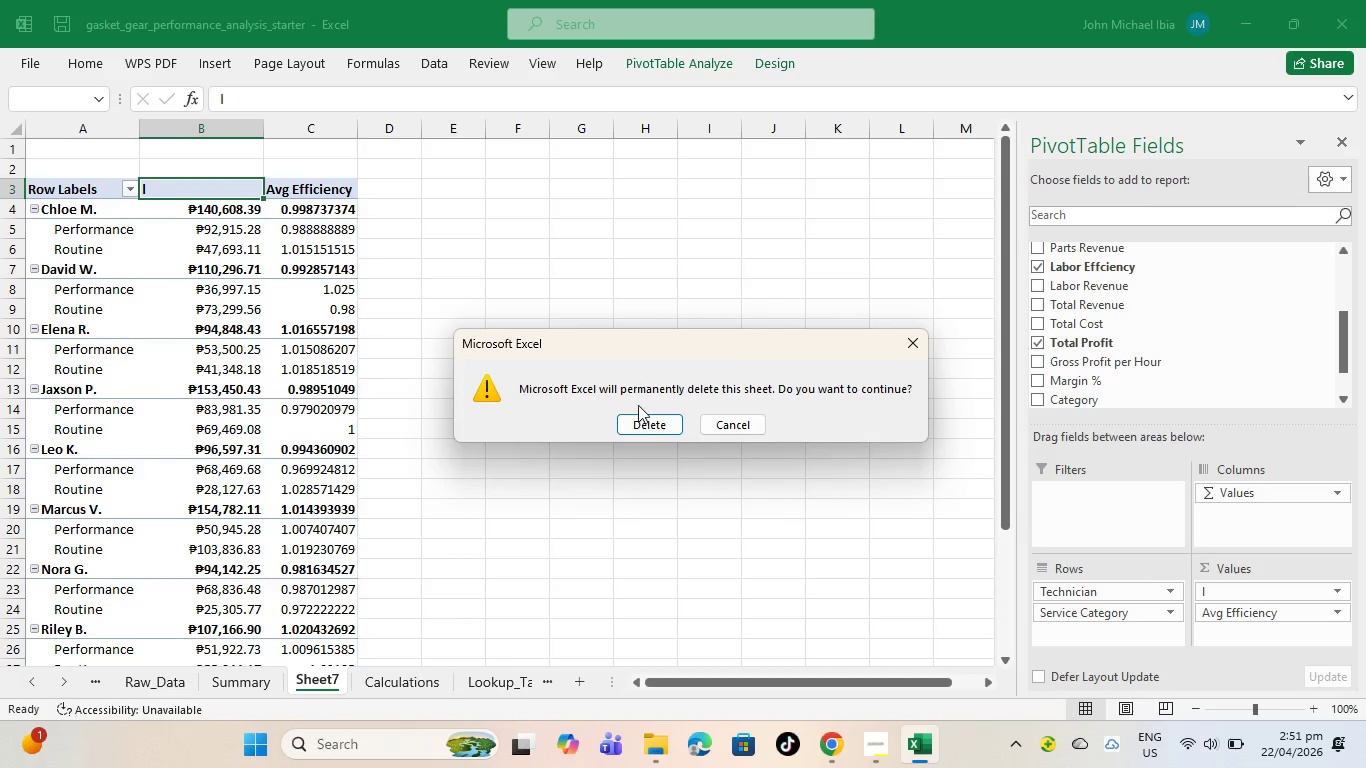 
left_click([645, 418])
 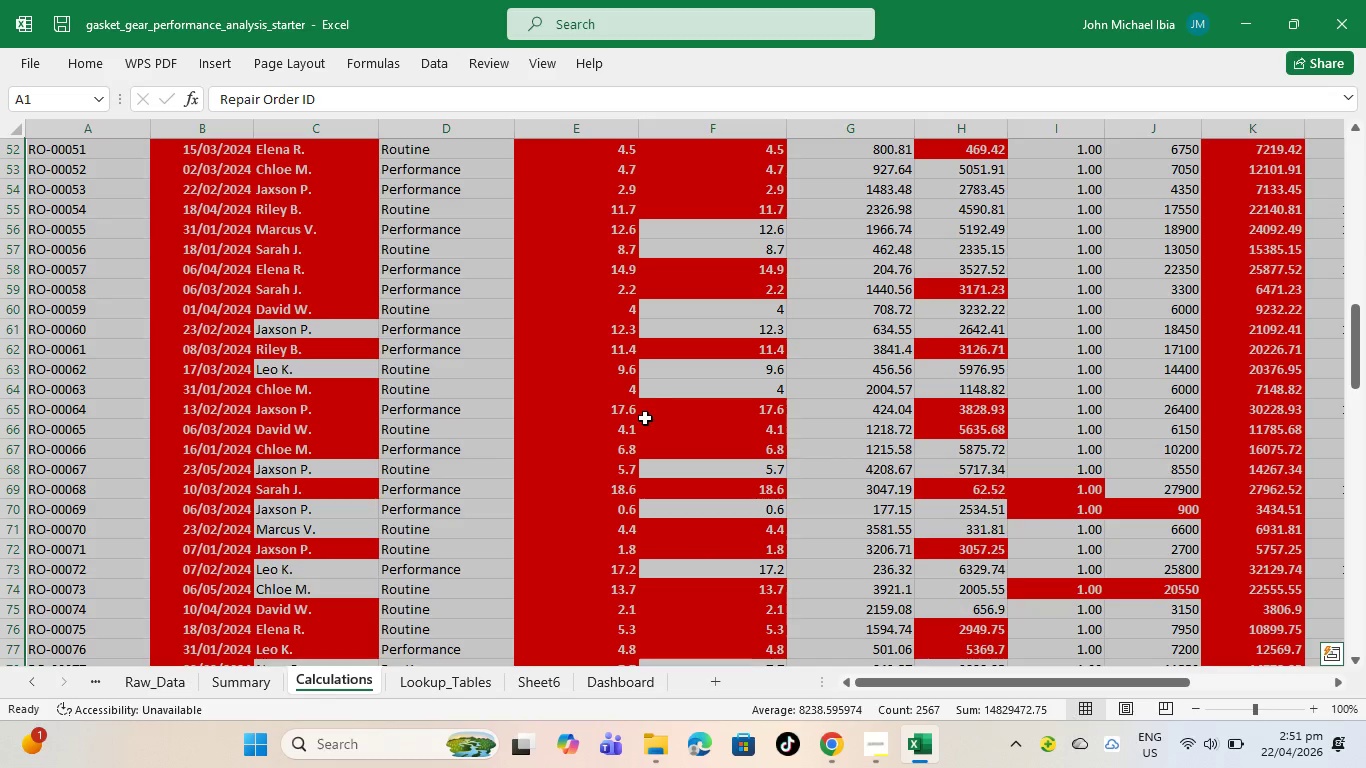 
scroll: coordinate [338, 251], scroll_direction: up, amount: 30.0
 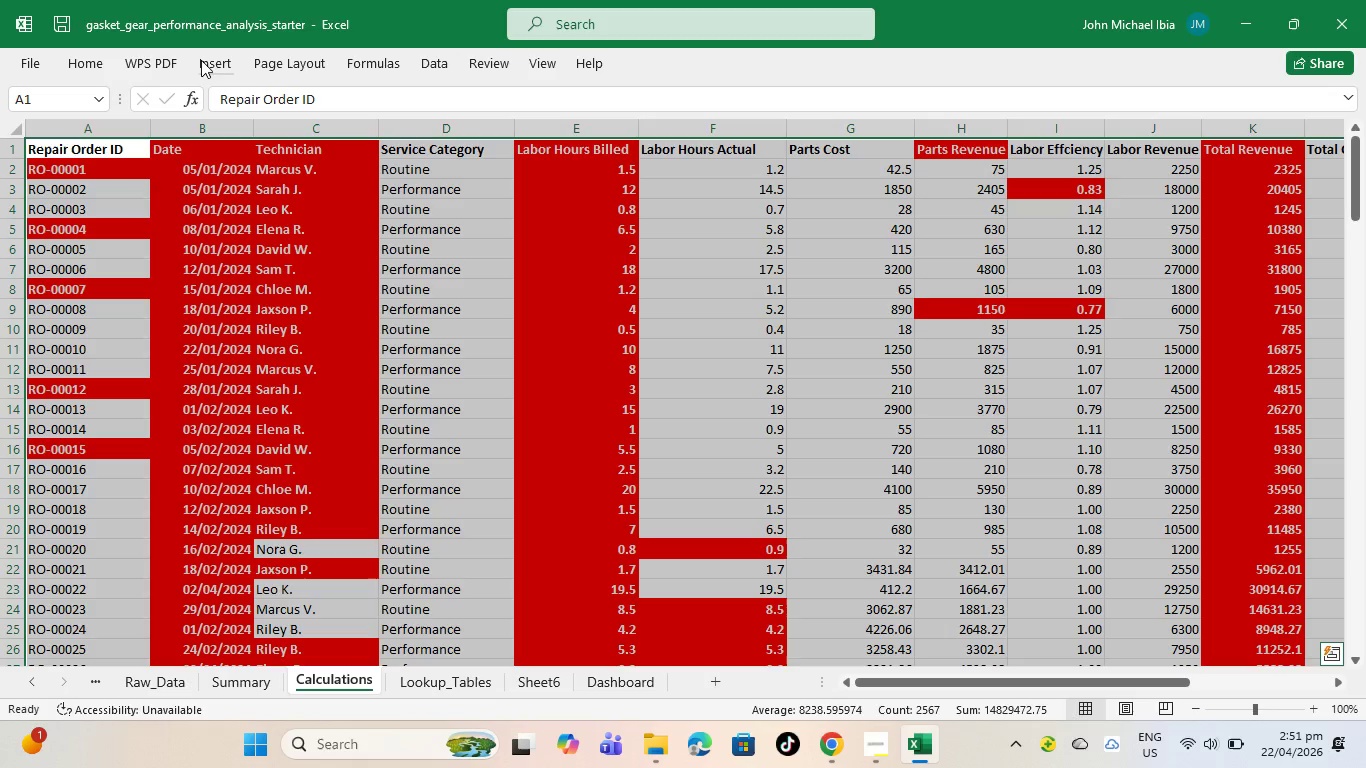 
left_click([203, 60])
 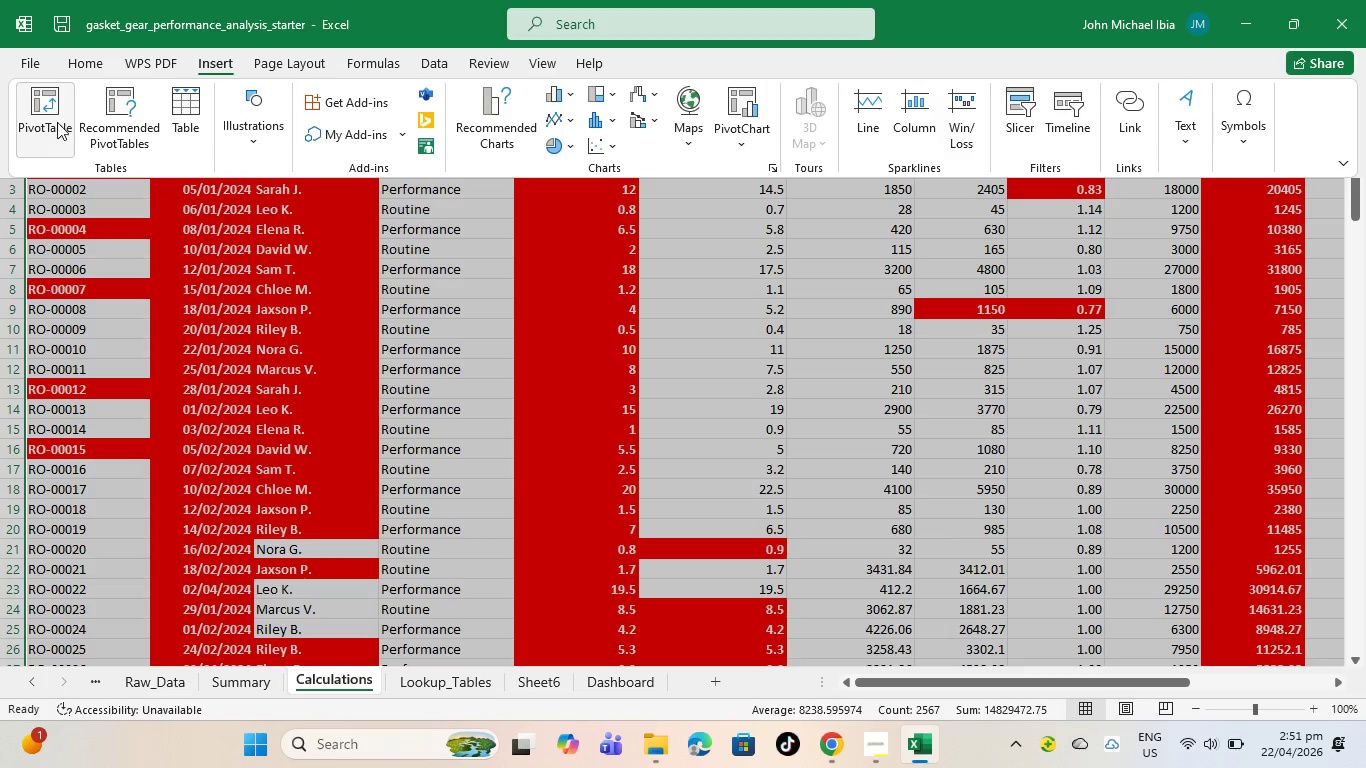 
left_click([49, 117])
 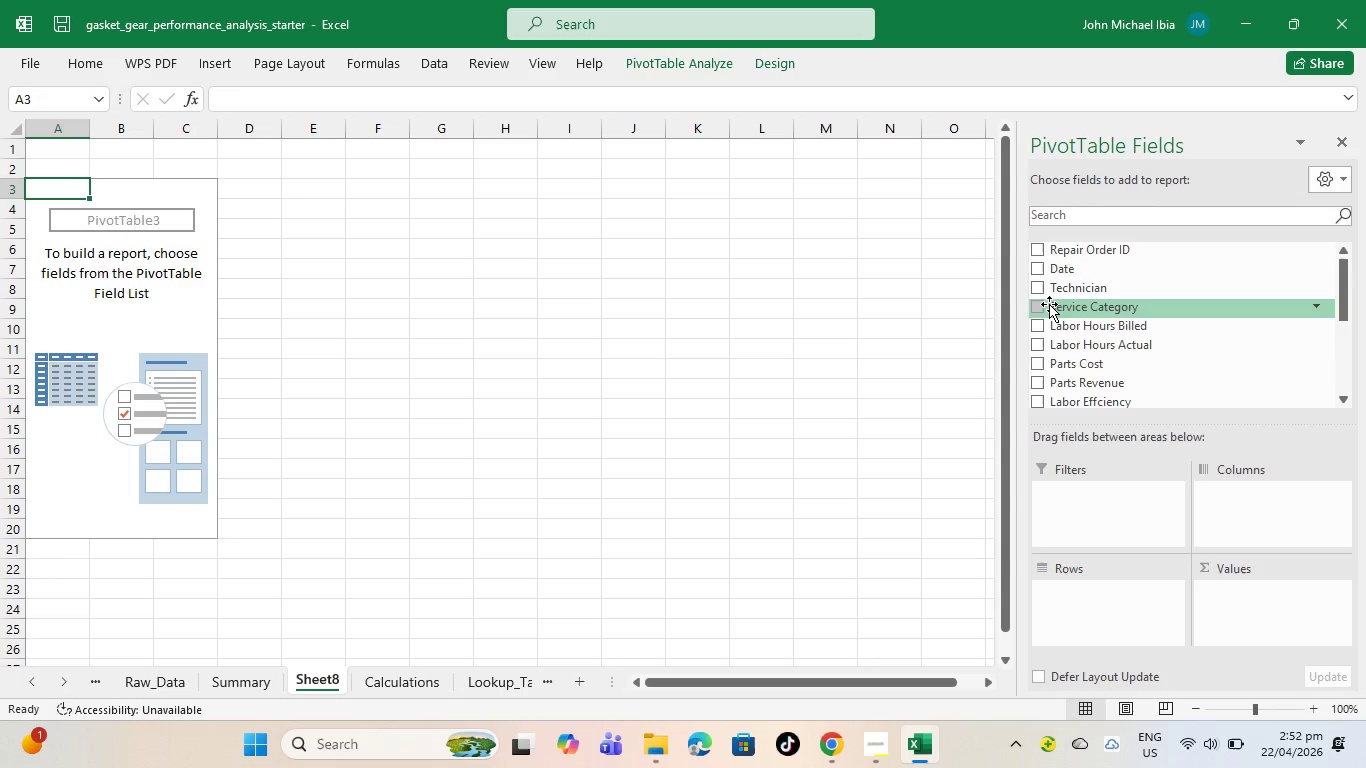 
wait(58.62)
 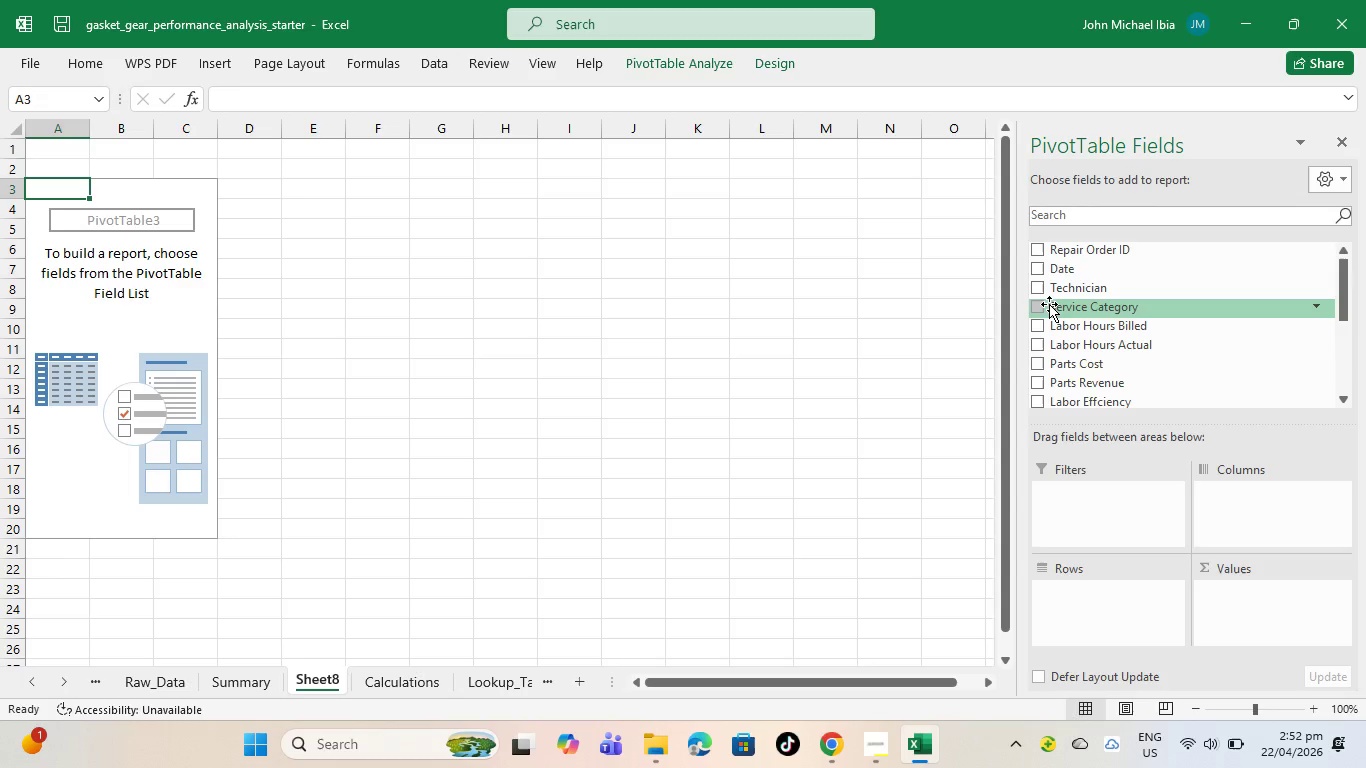 
left_click([1036, 284])
 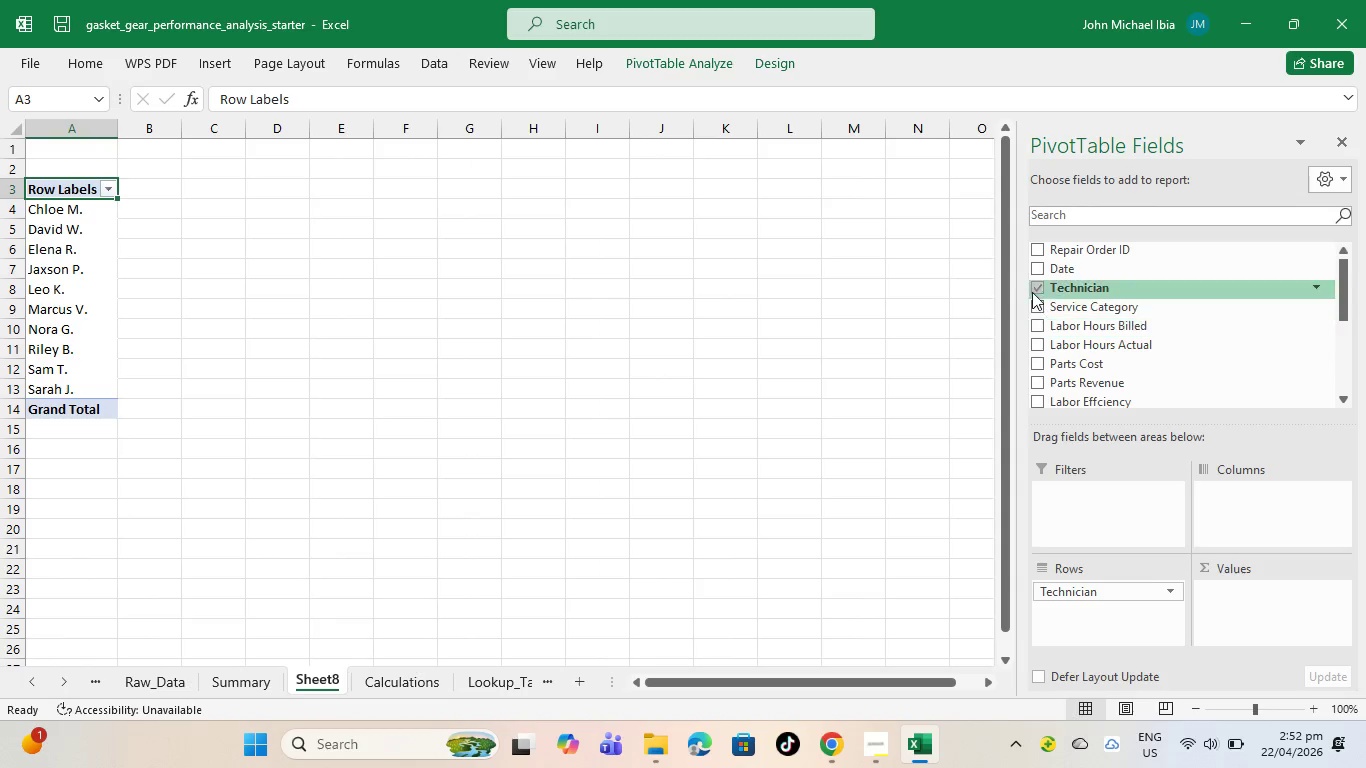 
left_click([1040, 305])
 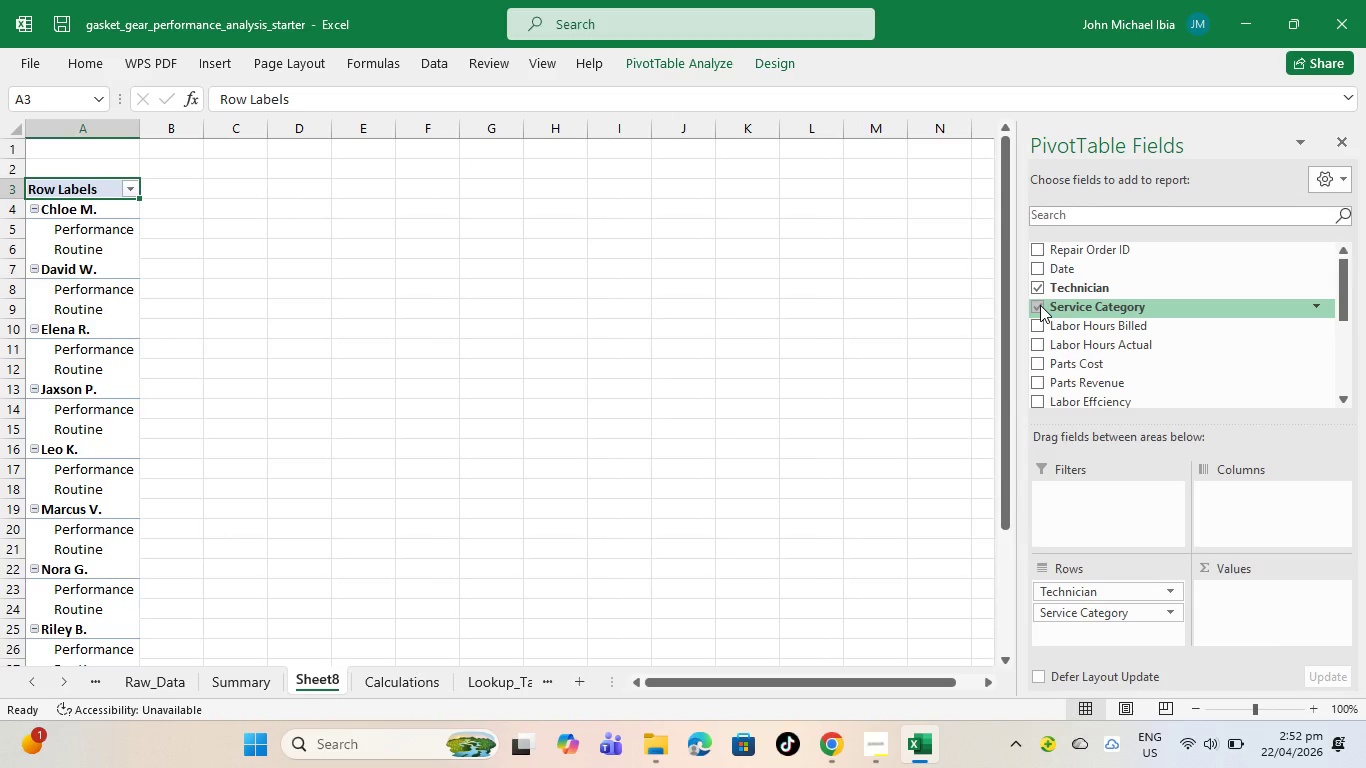 
wait(5.12)
 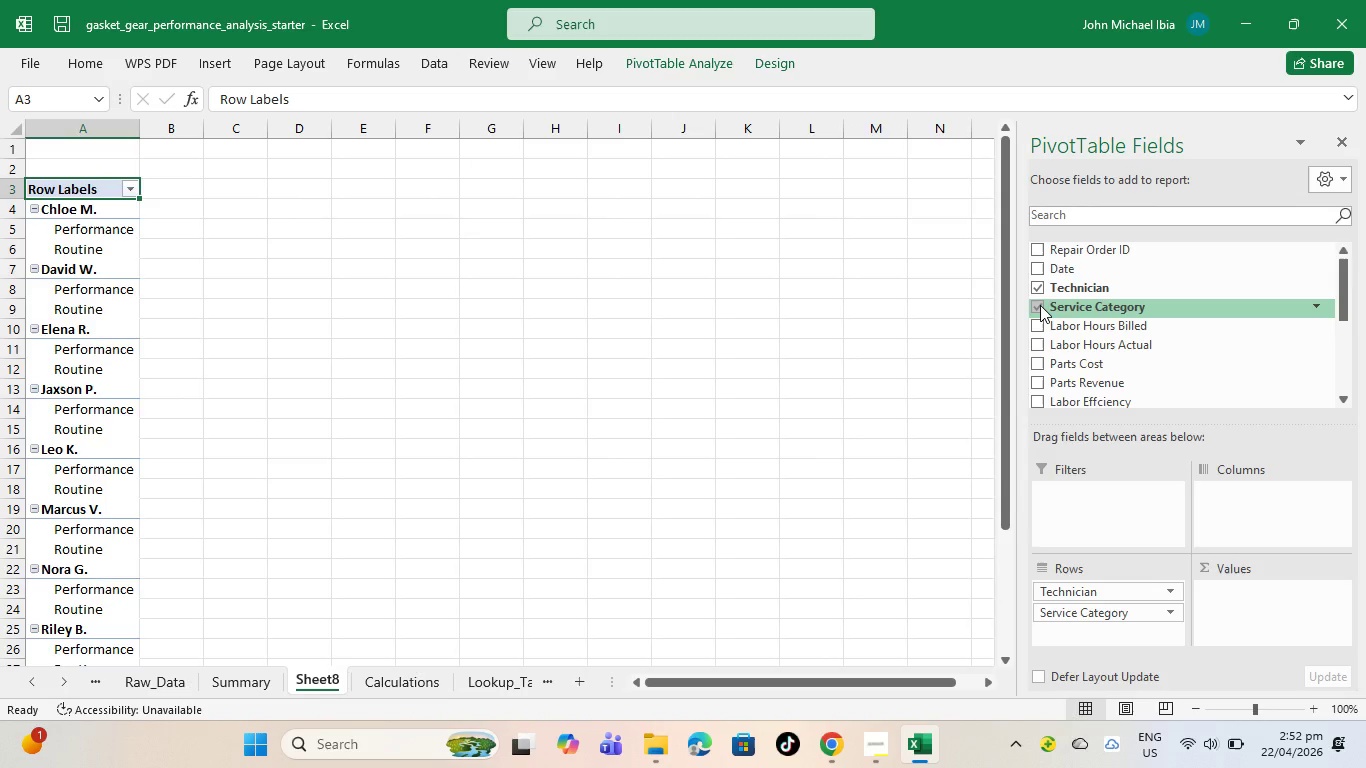 
left_click([1228, 599])
 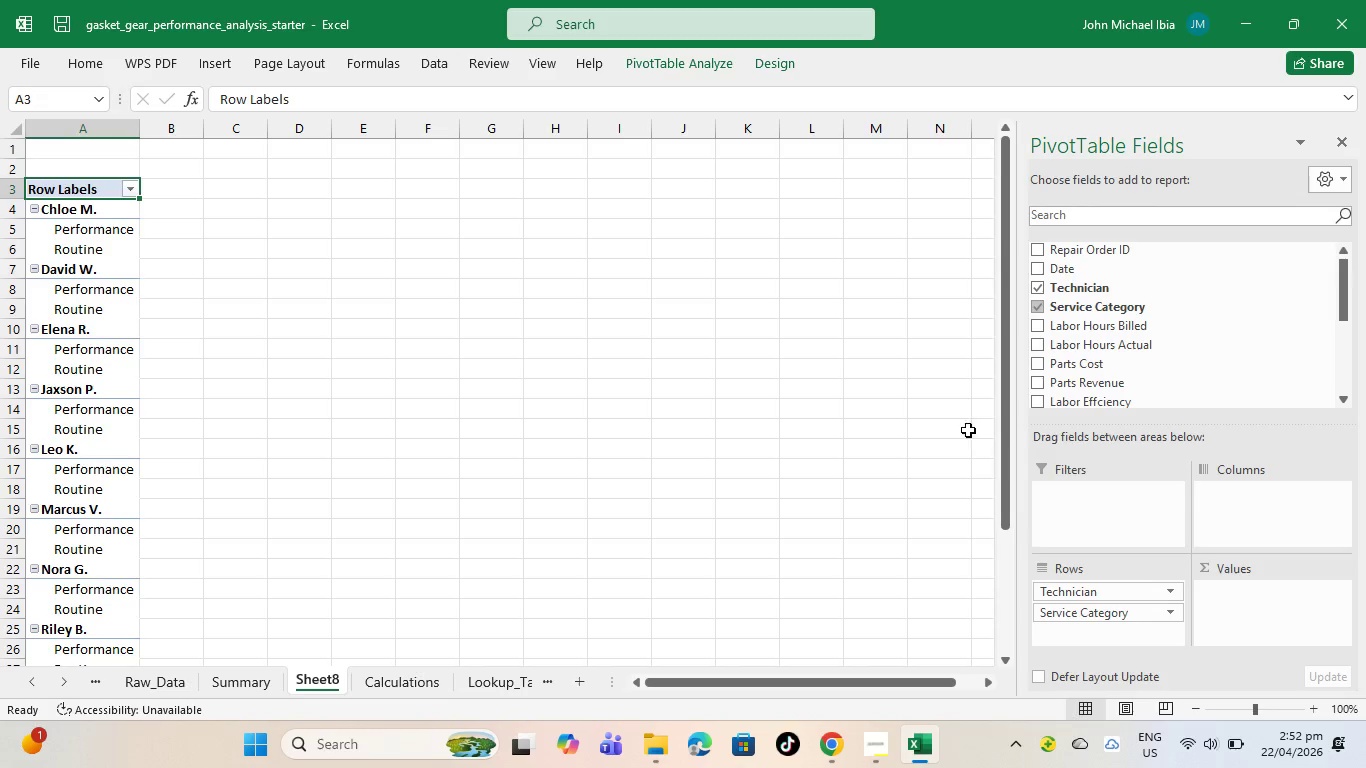 
scroll: coordinate [1038, 374], scroll_direction: down, amount: 2.0
 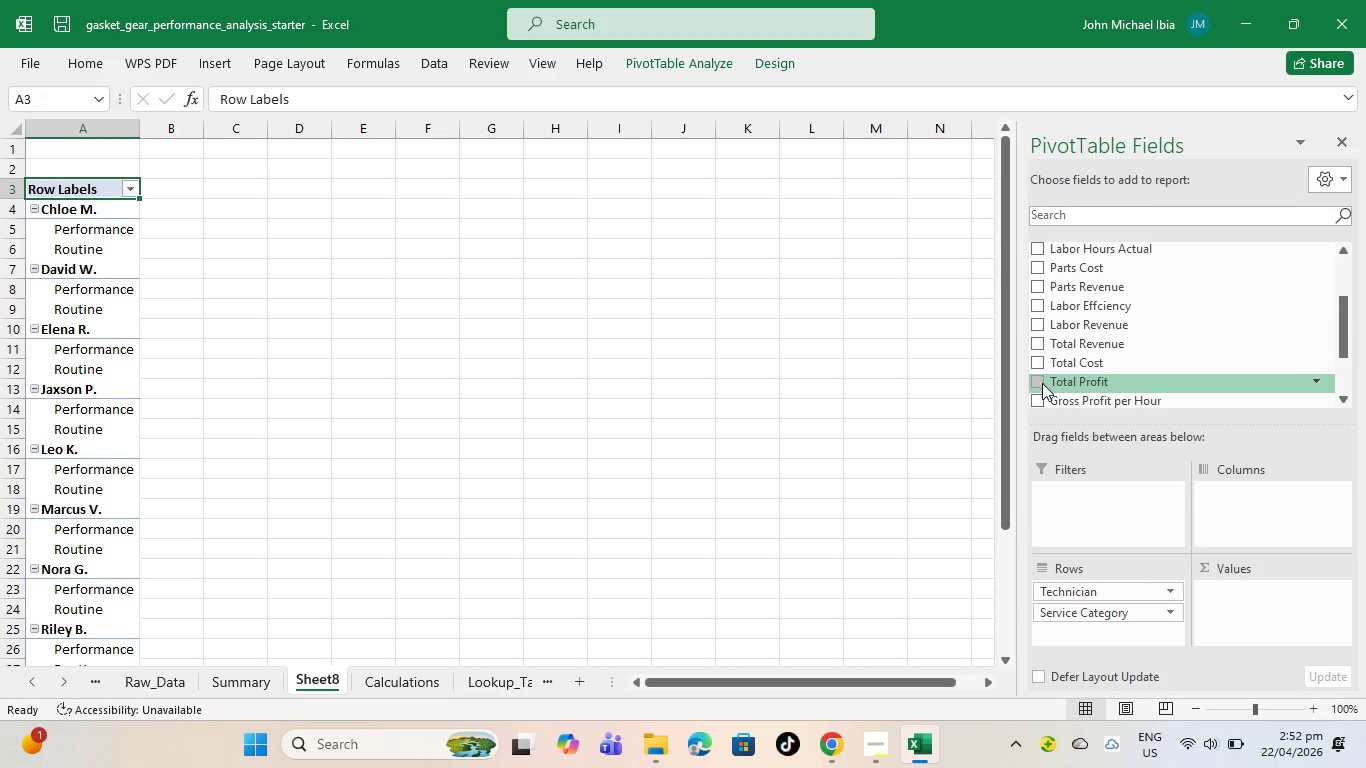 
left_click([1042, 383])
 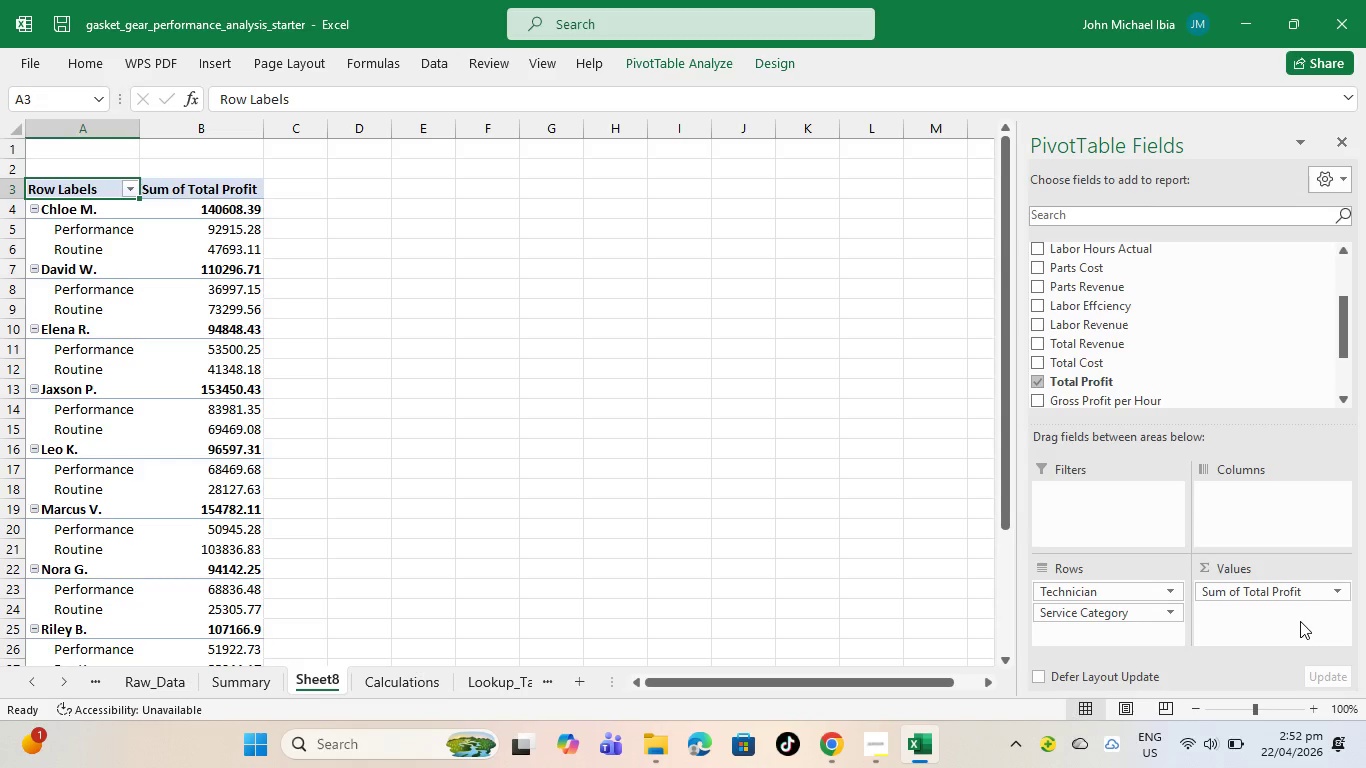 
left_click([1342, 590])
 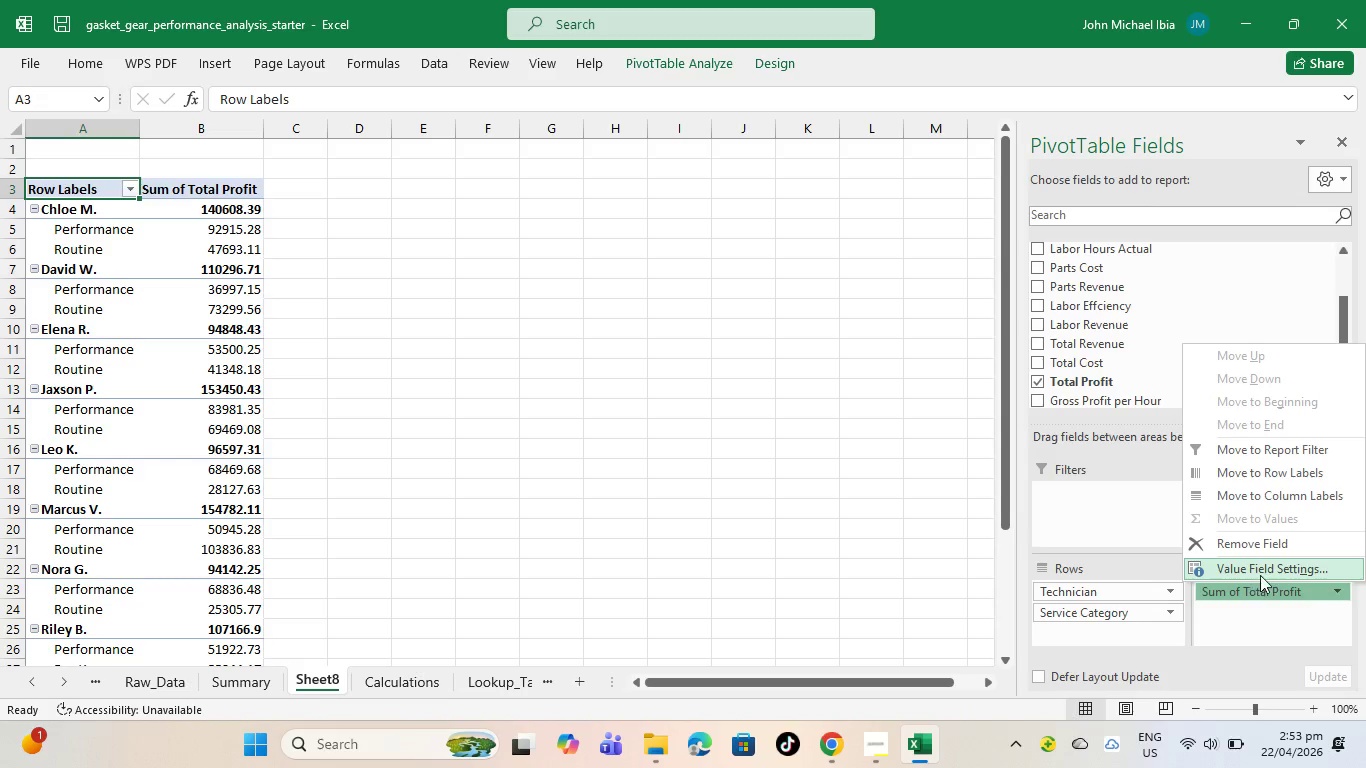 
left_click([1265, 569])
 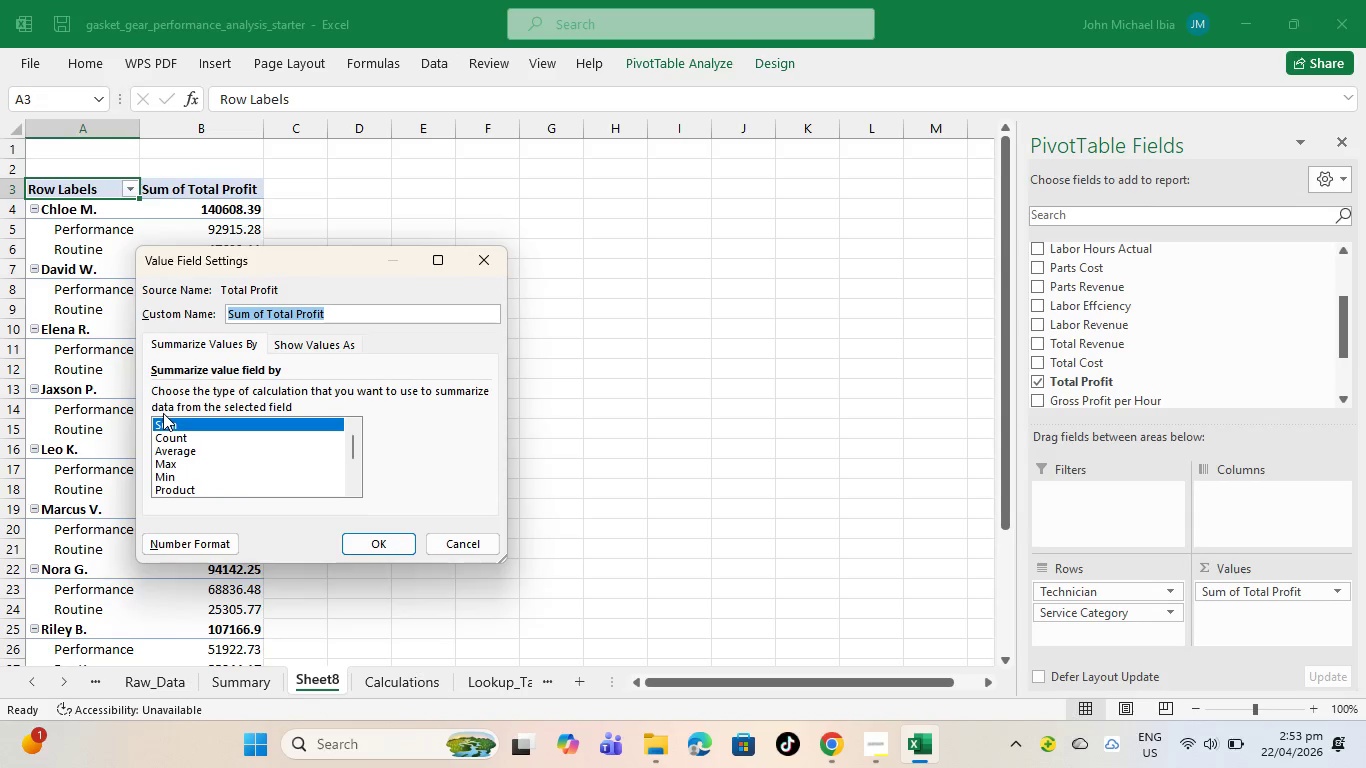 
left_click([163, 418])
 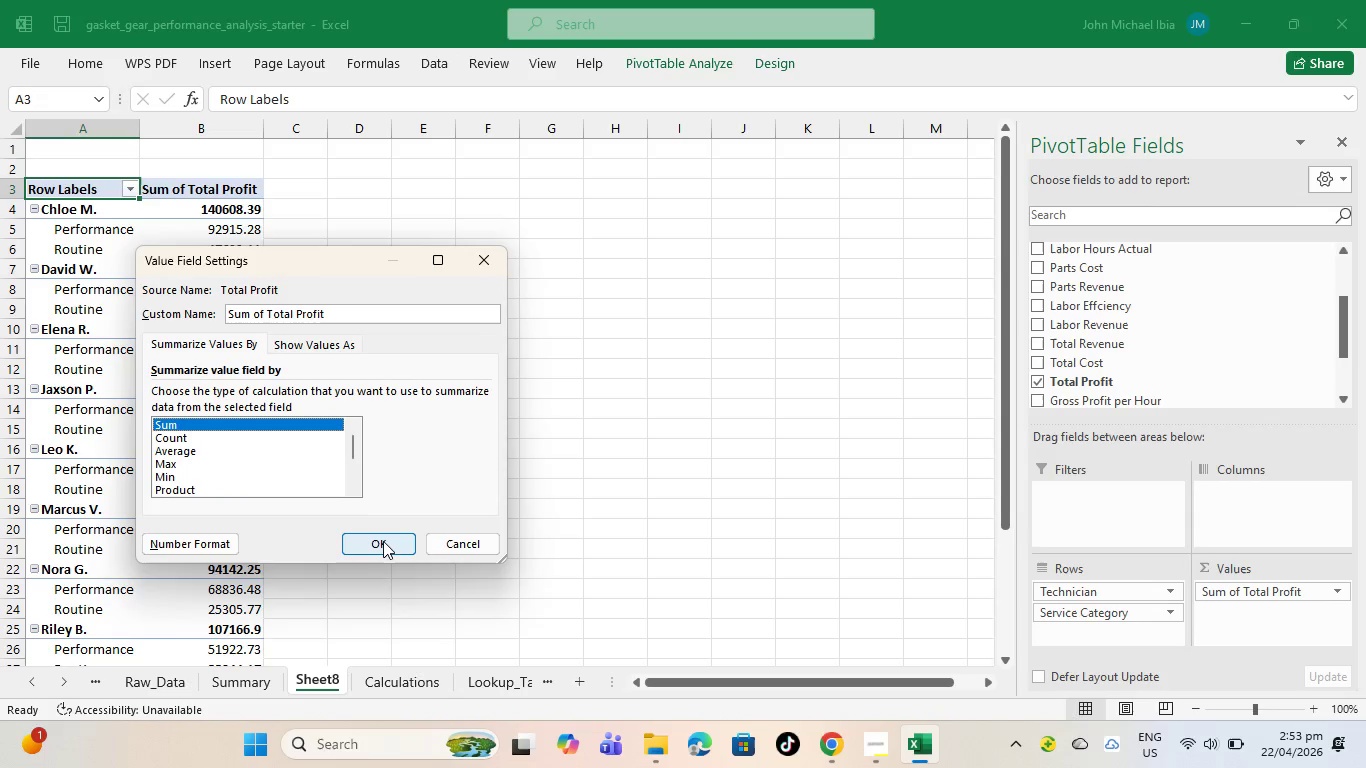 
left_click([384, 541])
 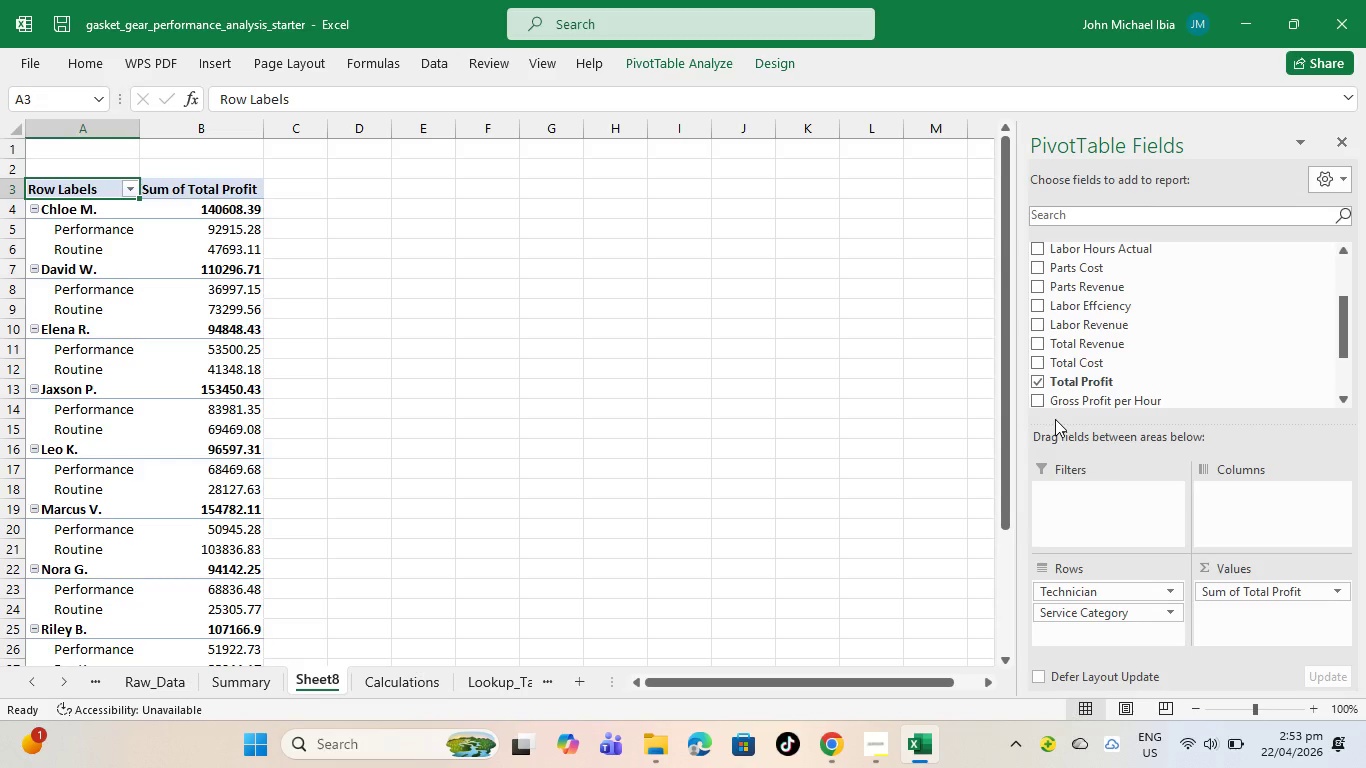 
wait(14.05)
 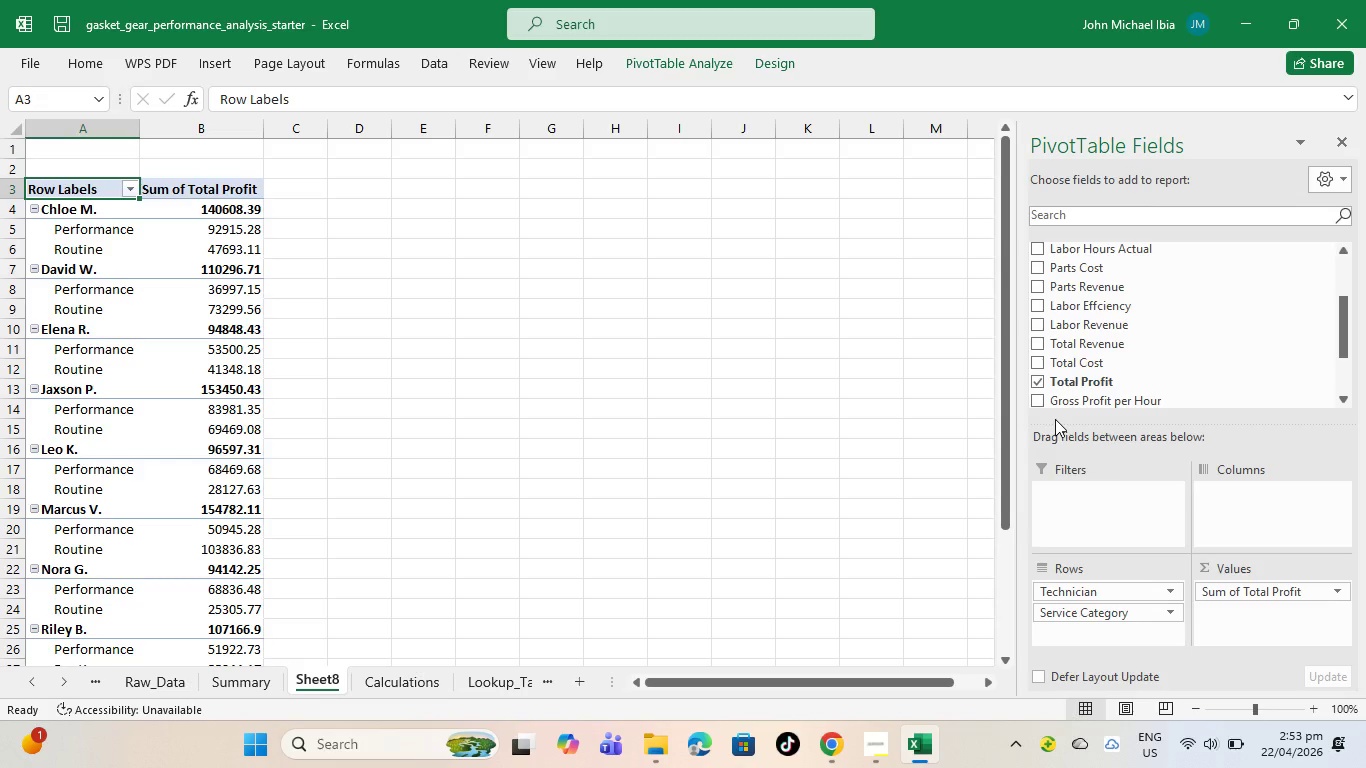 
scroll: coordinate [1031, 392], scroll_direction: down, amount: 2.0
 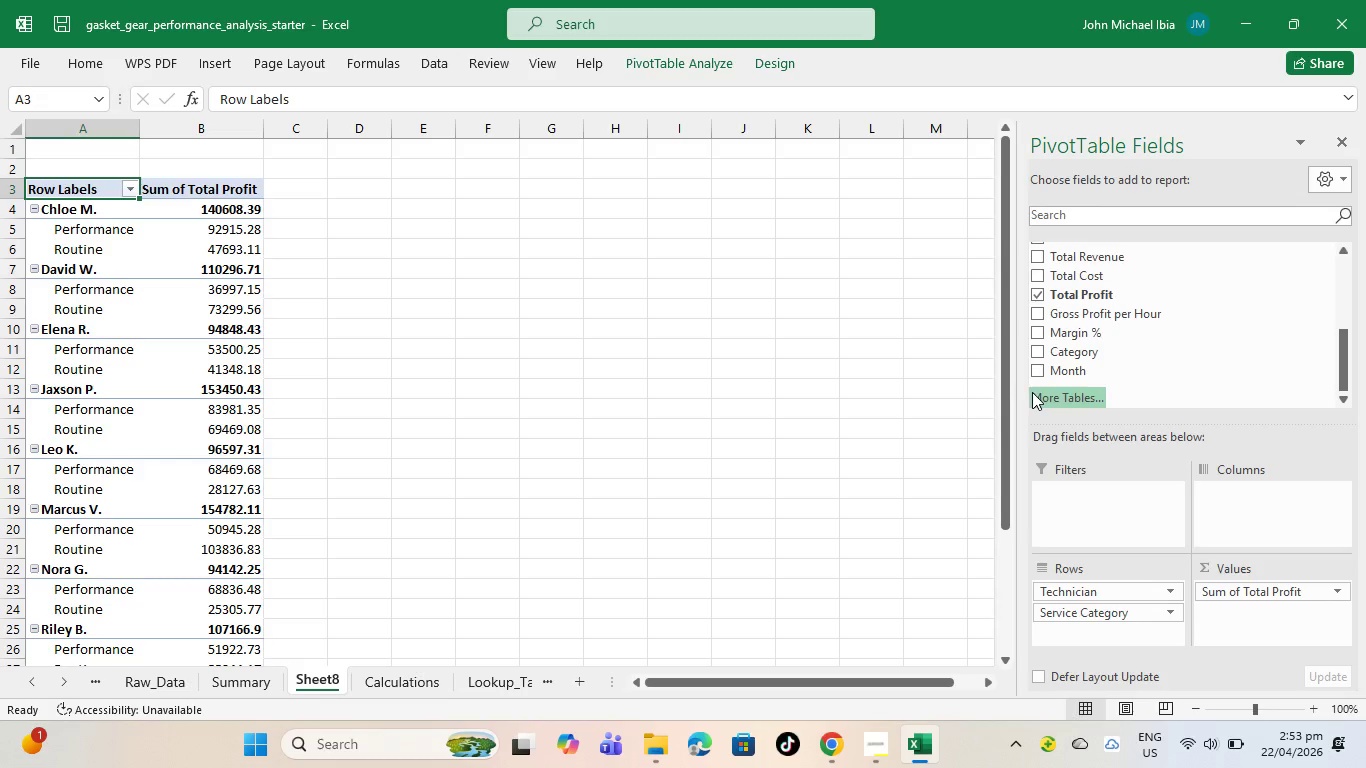 
scroll: coordinate [1033, 392], scroll_direction: up, amount: 4.0
 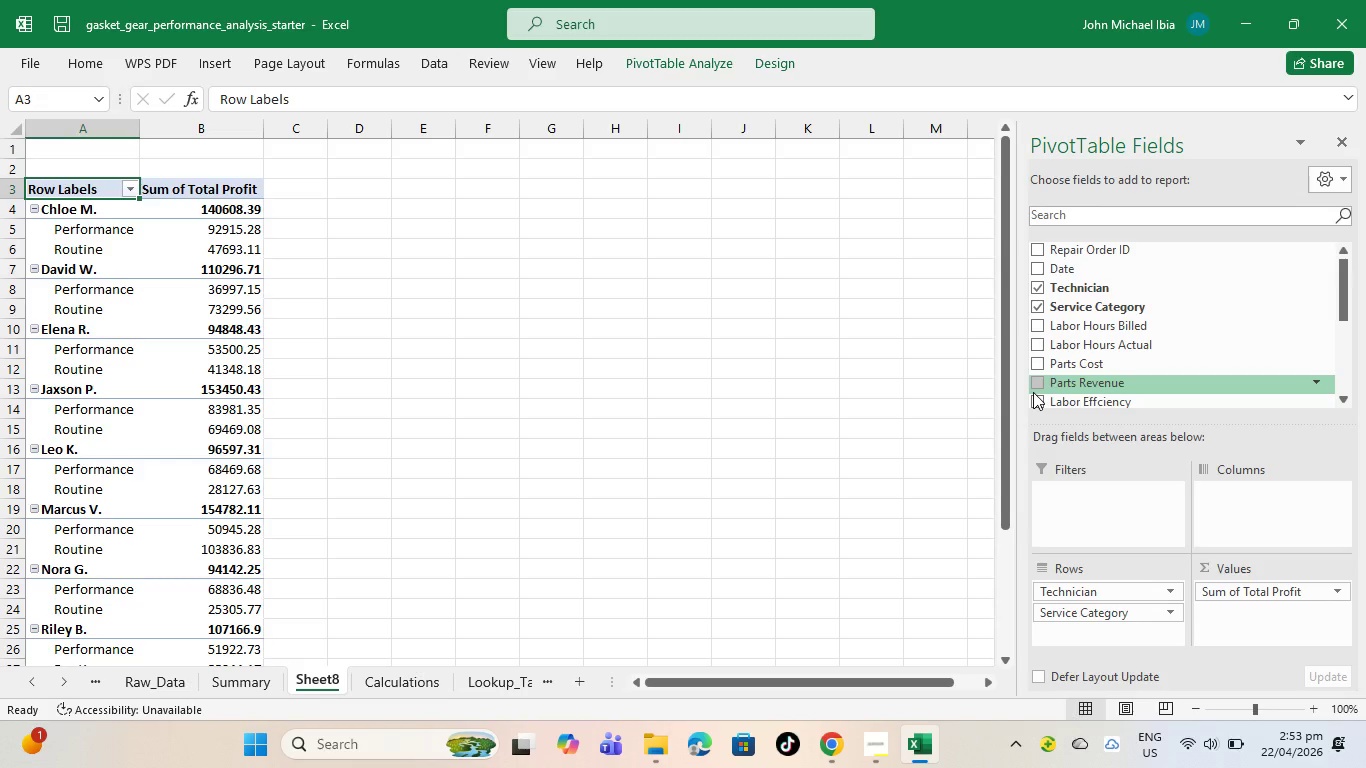 
scroll: coordinate [1033, 392], scroll_direction: down, amount: 1.0
 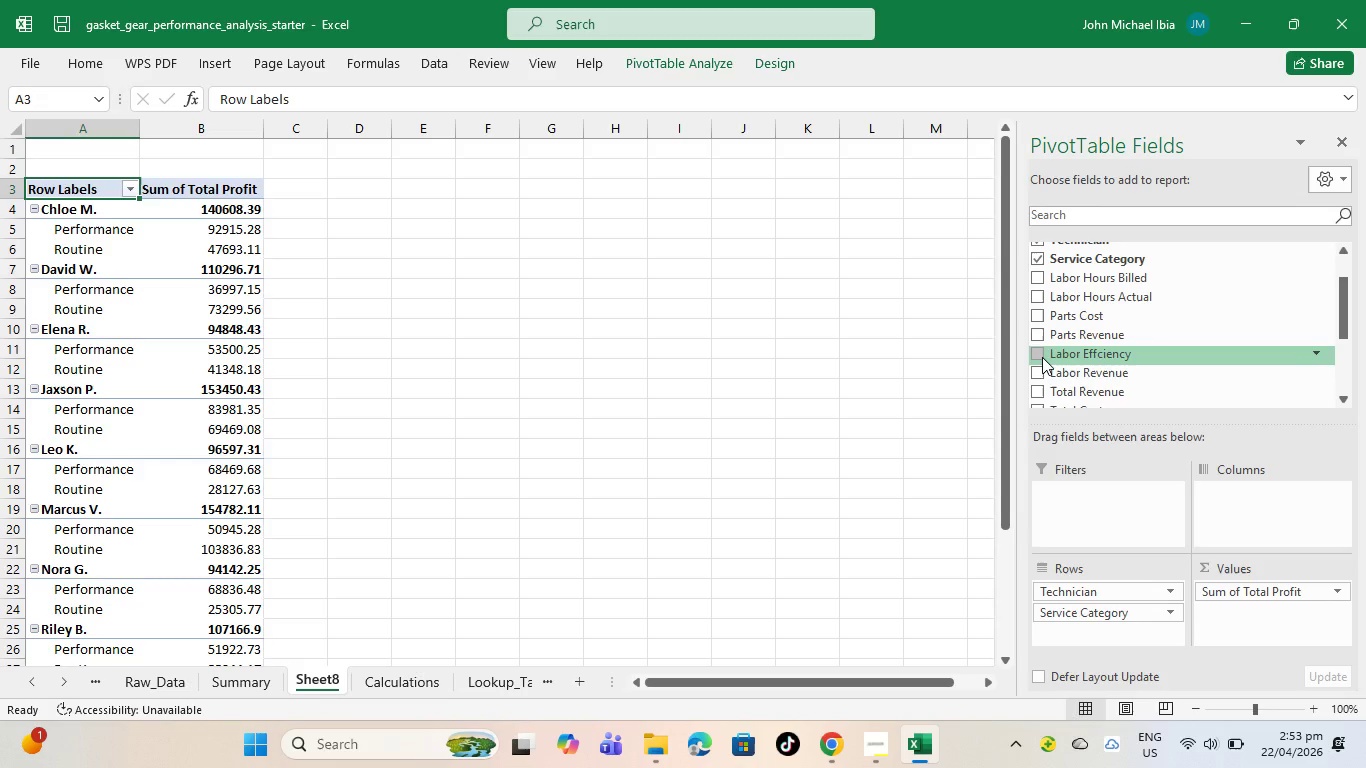 
left_click([1041, 357])
 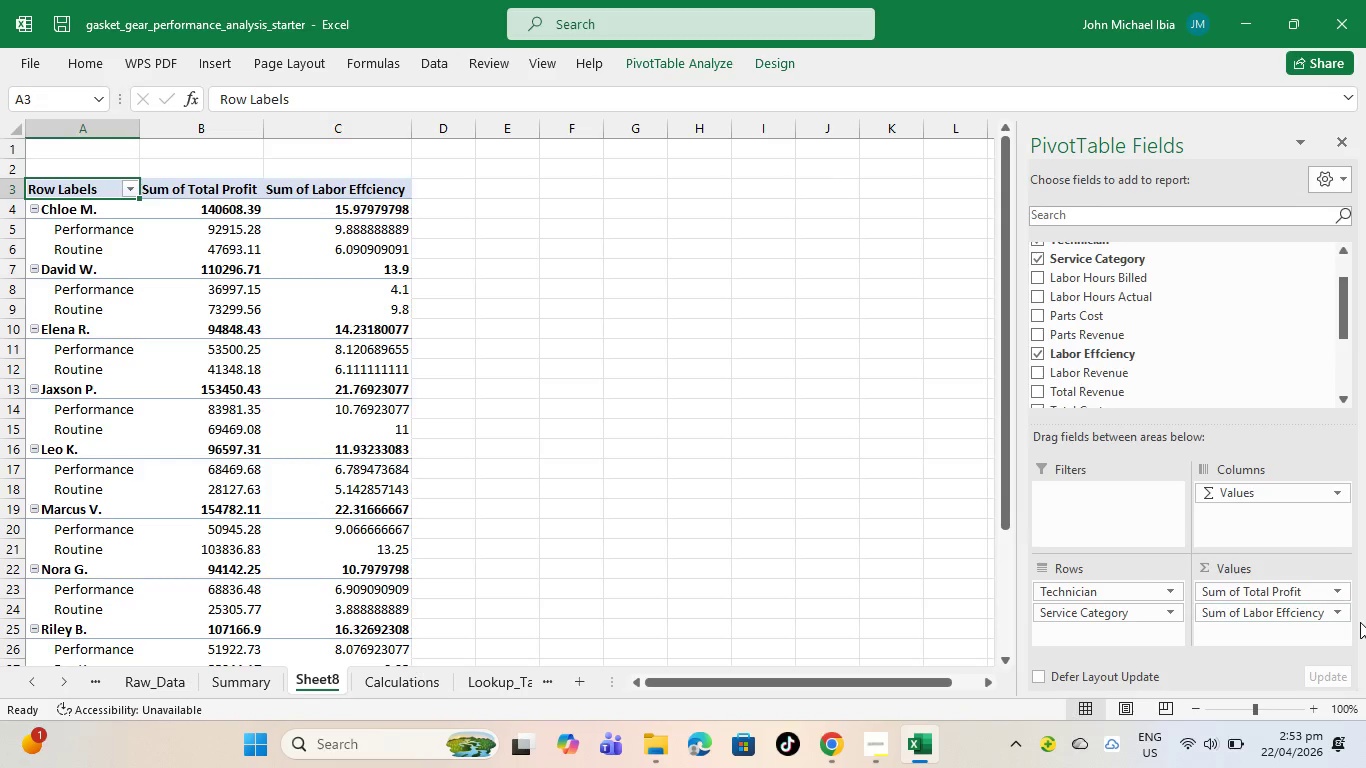 
left_click([1340, 613])
 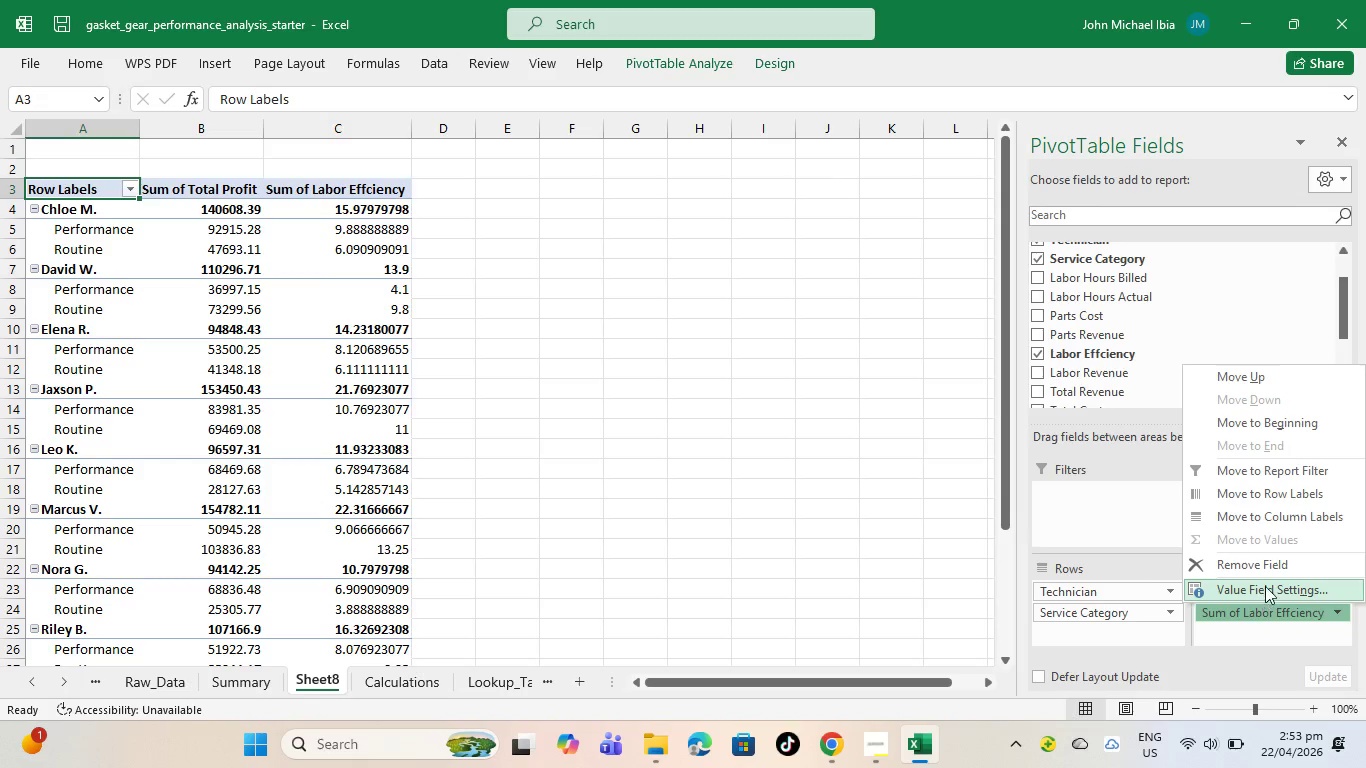 
left_click([1266, 585])
 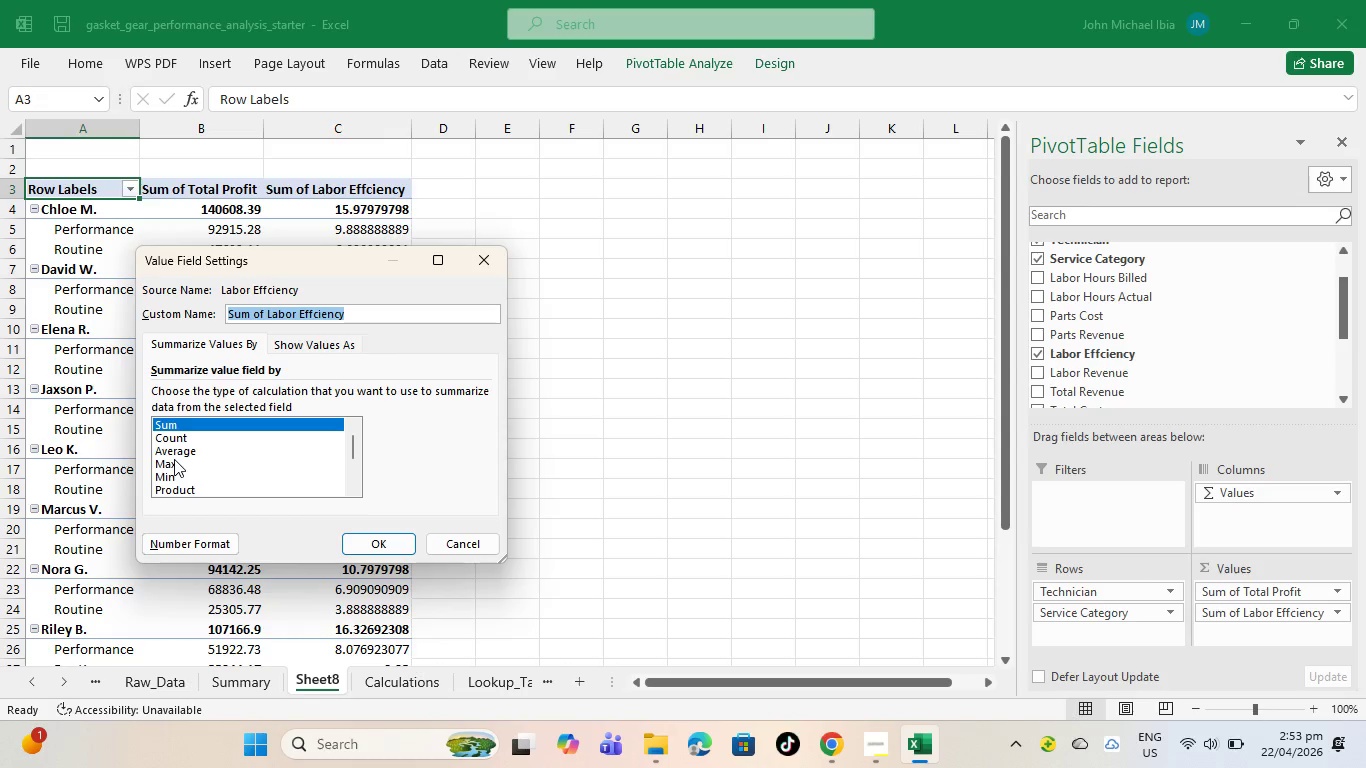 
left_click([183, 447])
 